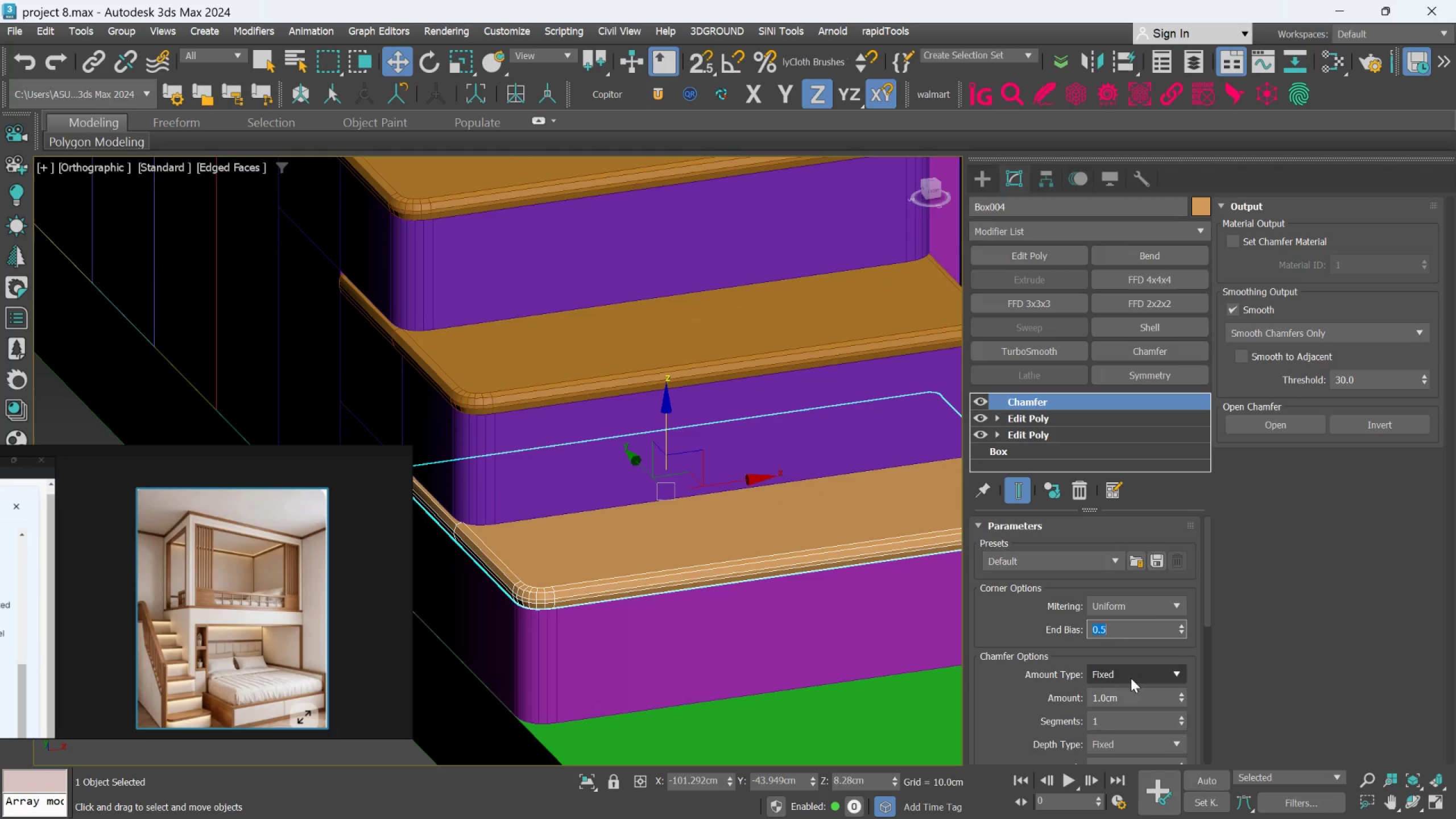 
left_click([1128, 702])
 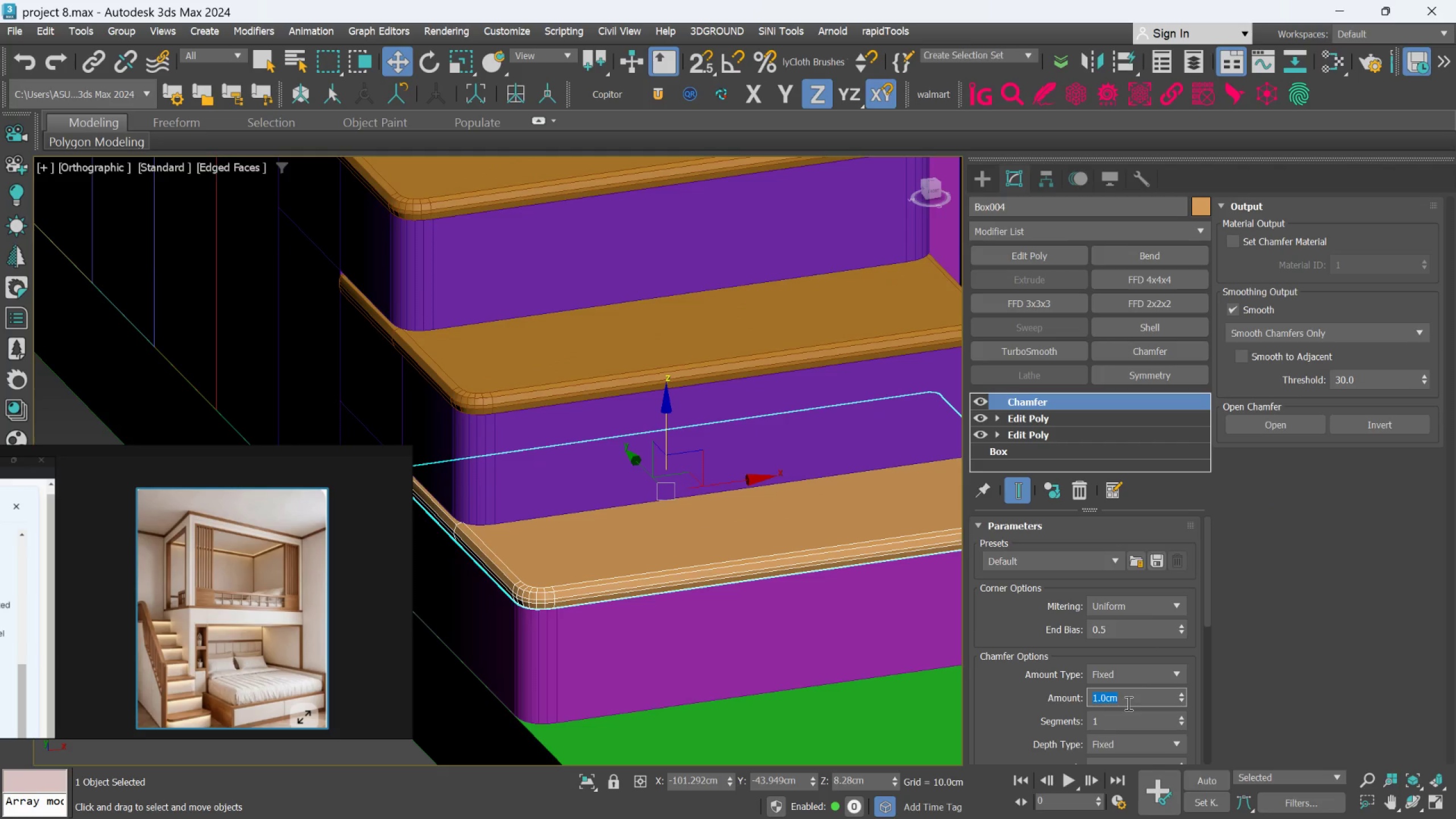 
key(Period)
 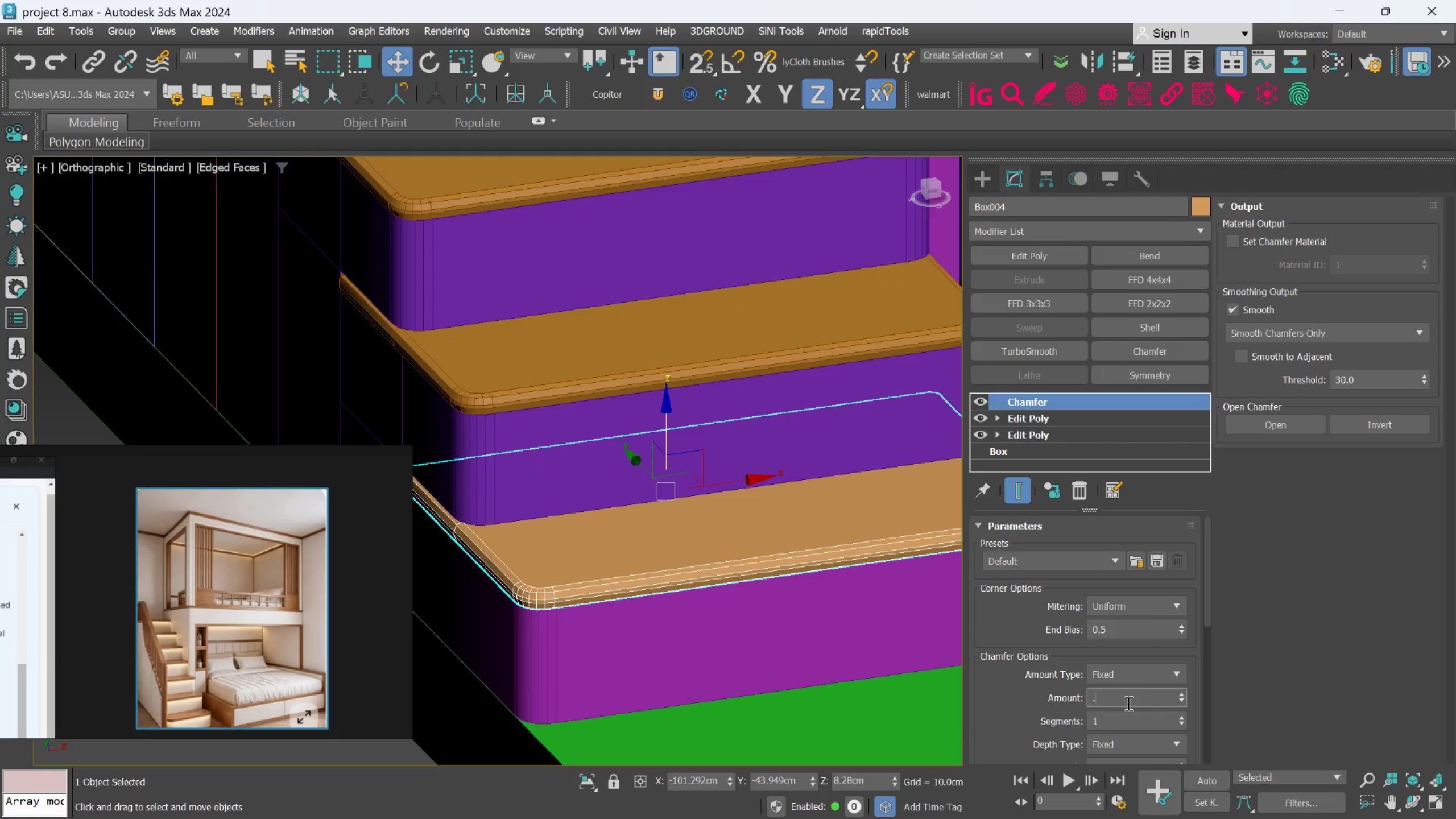 
key(5)
 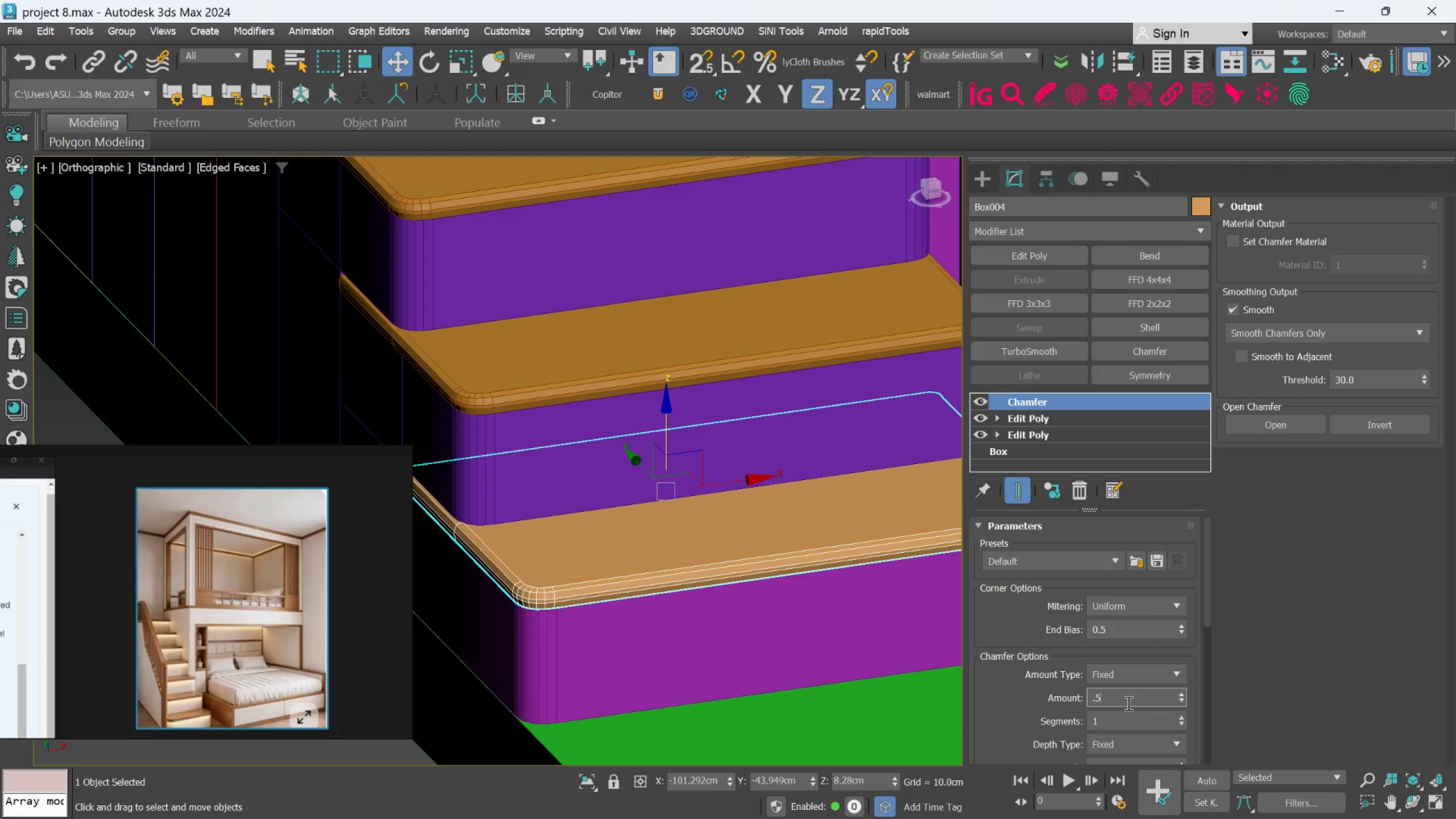 
key(Enter)
 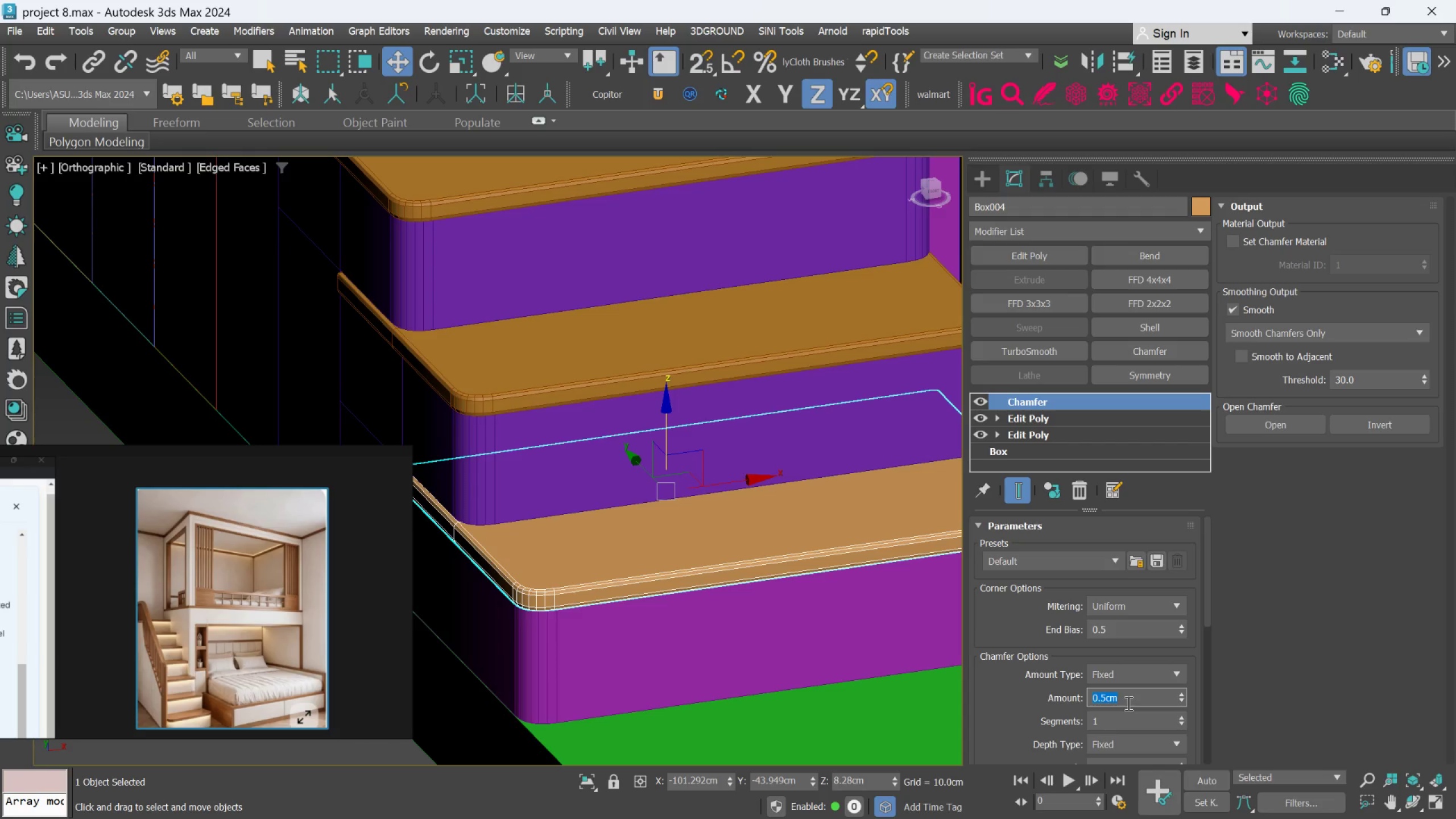 
left_click([1127, 703])
 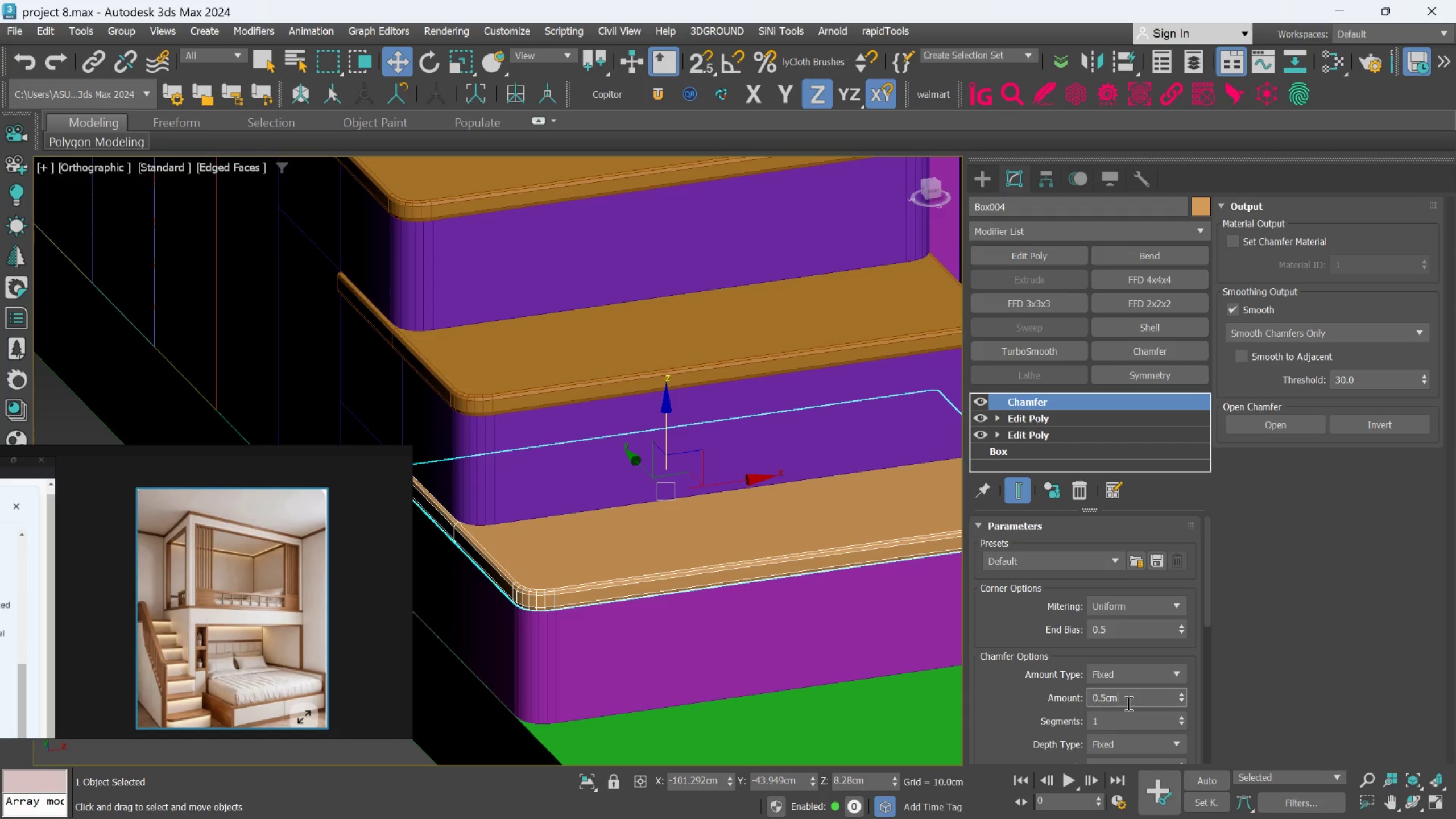 
double_click([1127, 703])
 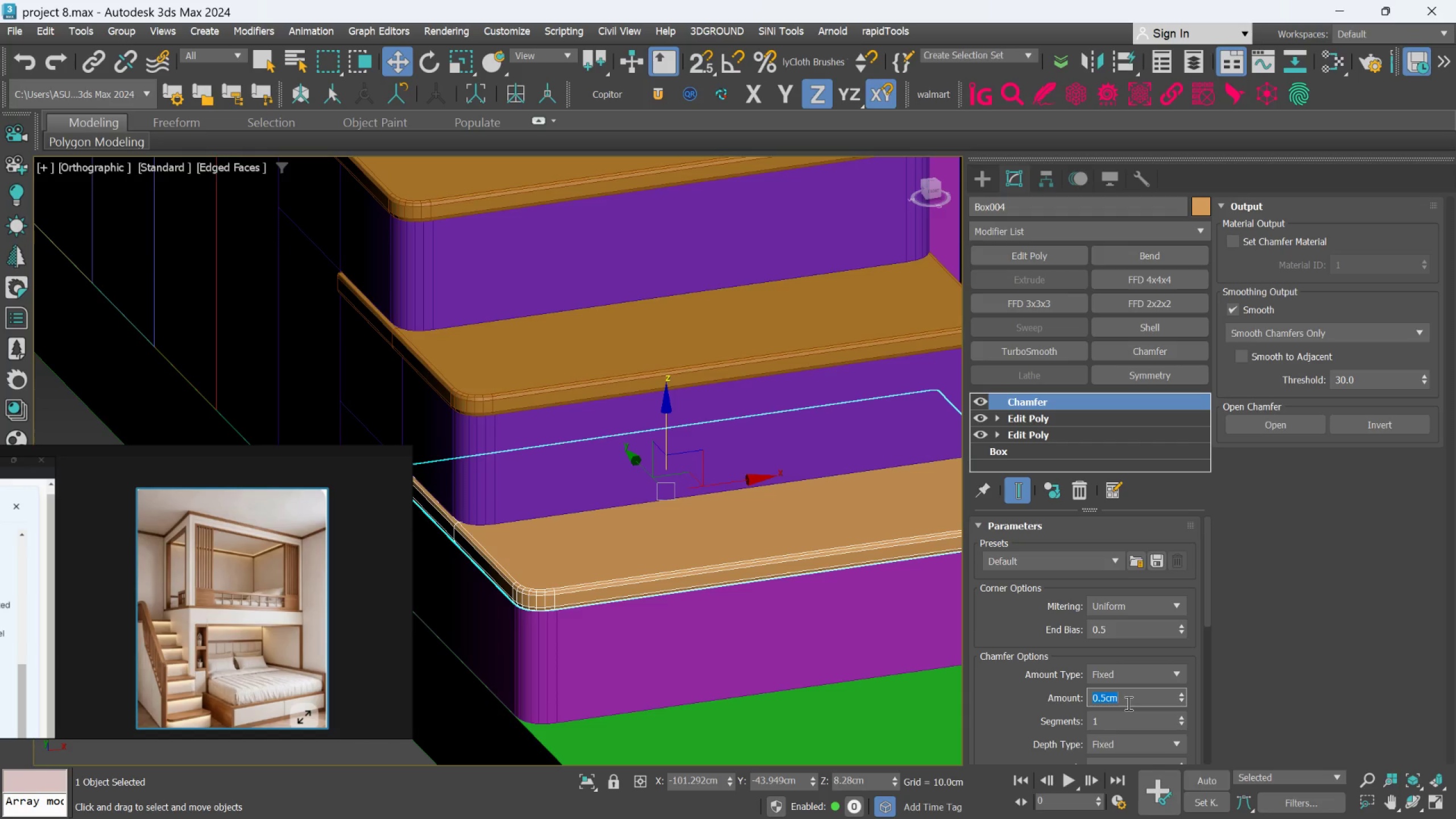 
key(Period)
 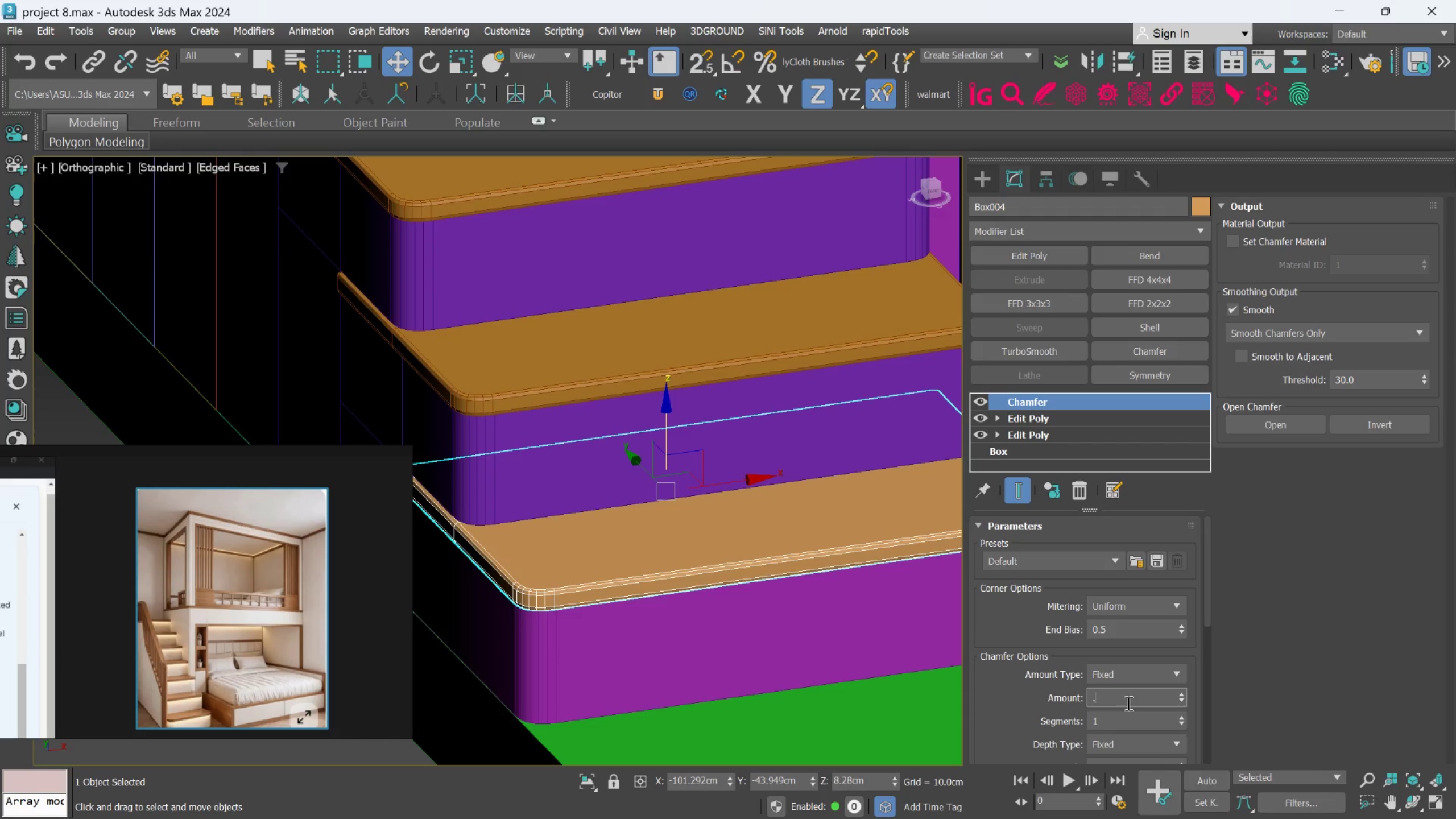 
key(3)
 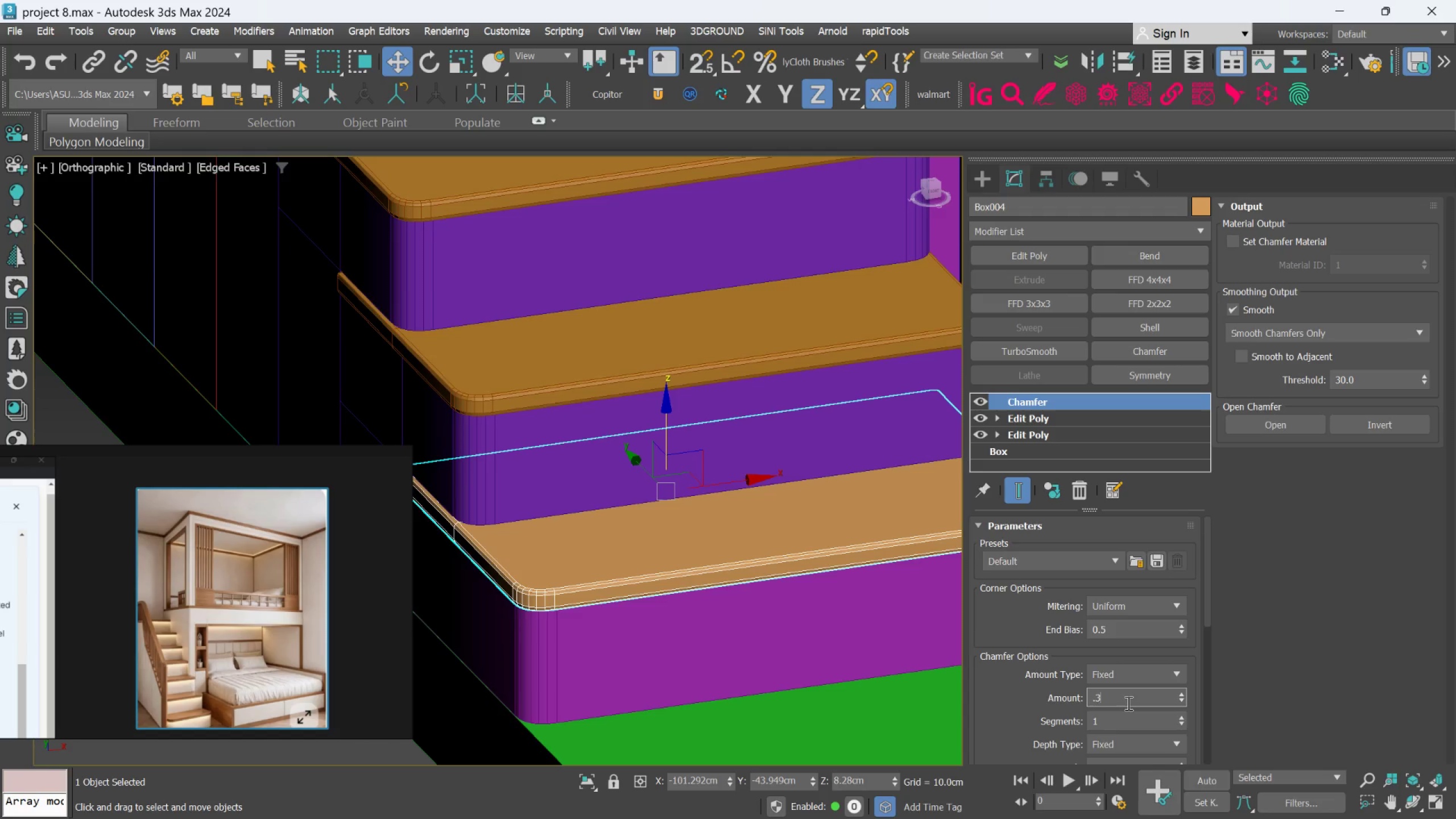 
key(Enter)
 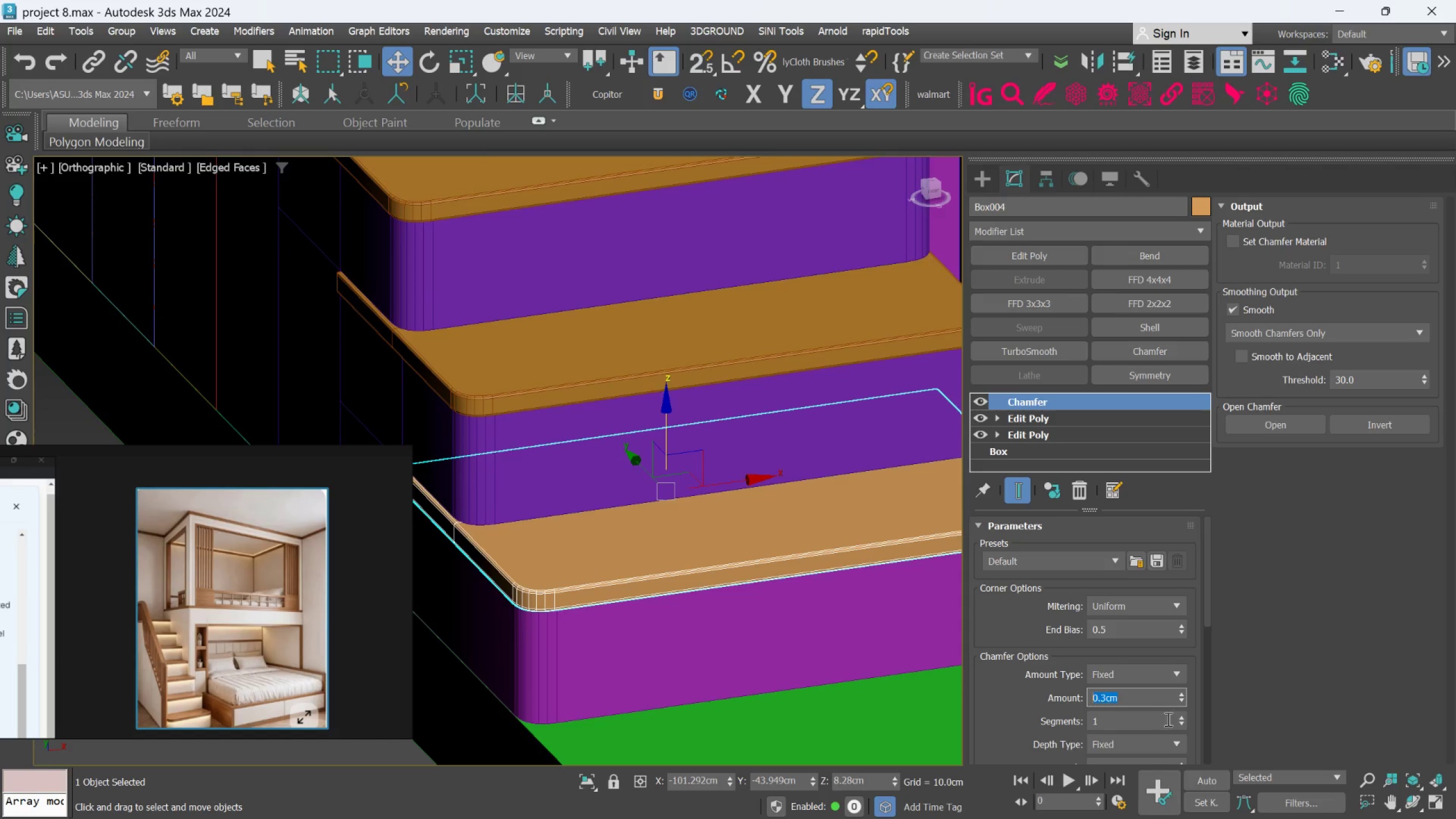 
left_click([1178, 717])
 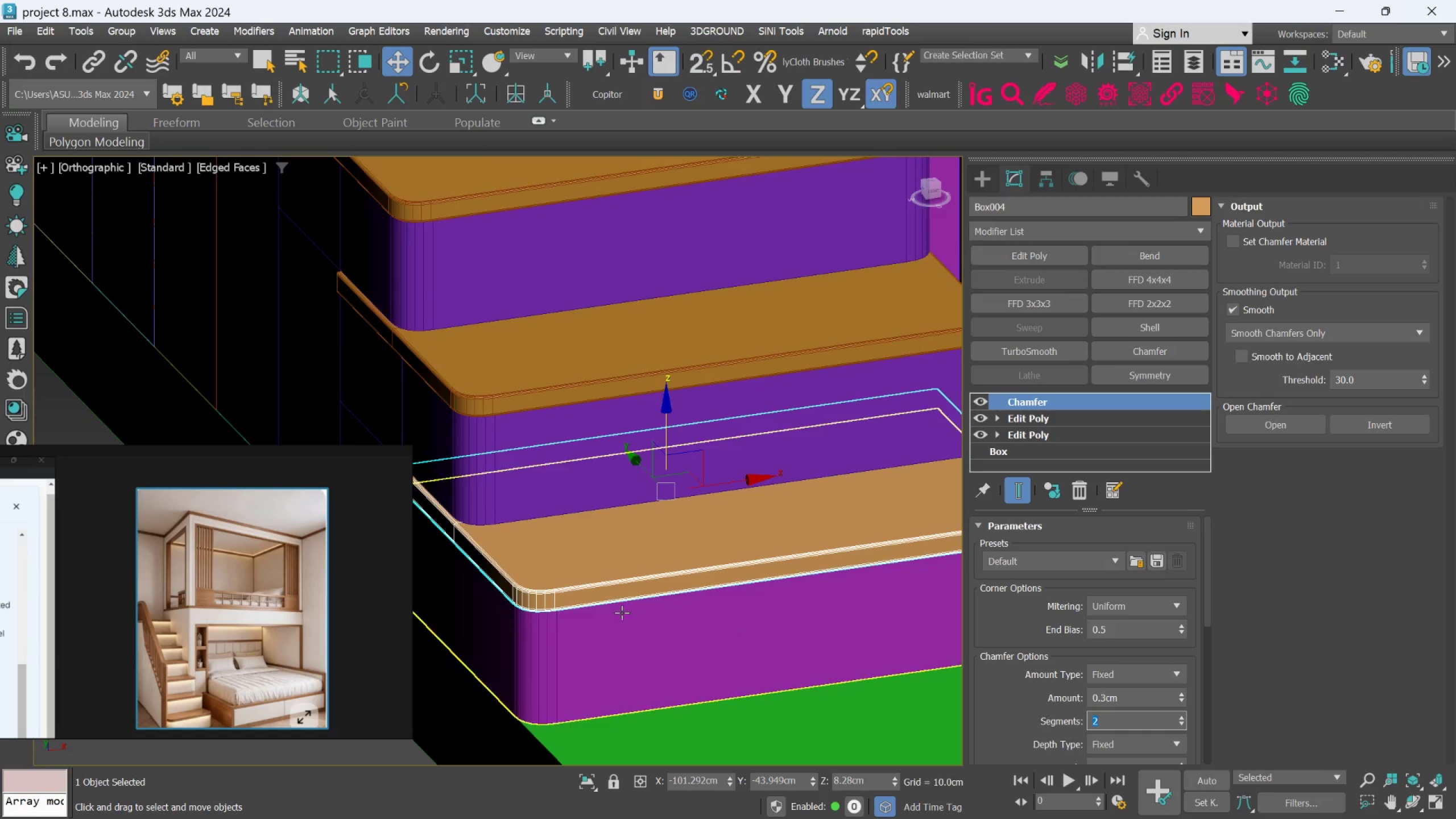 
scroll: coordinate [576, 562], scroll_direction: up, amount: 6.0
 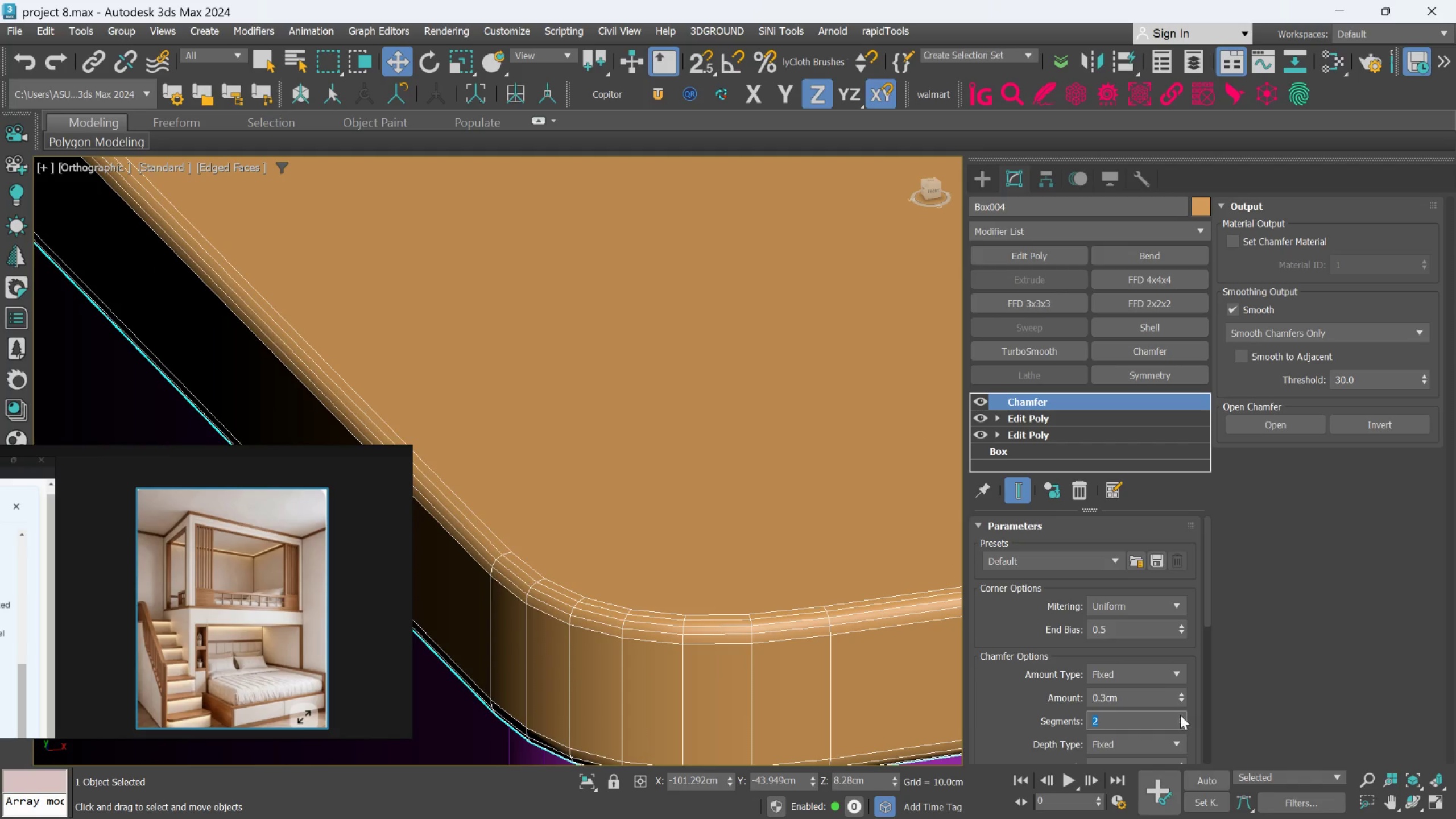 
left_click([1182, 713])
 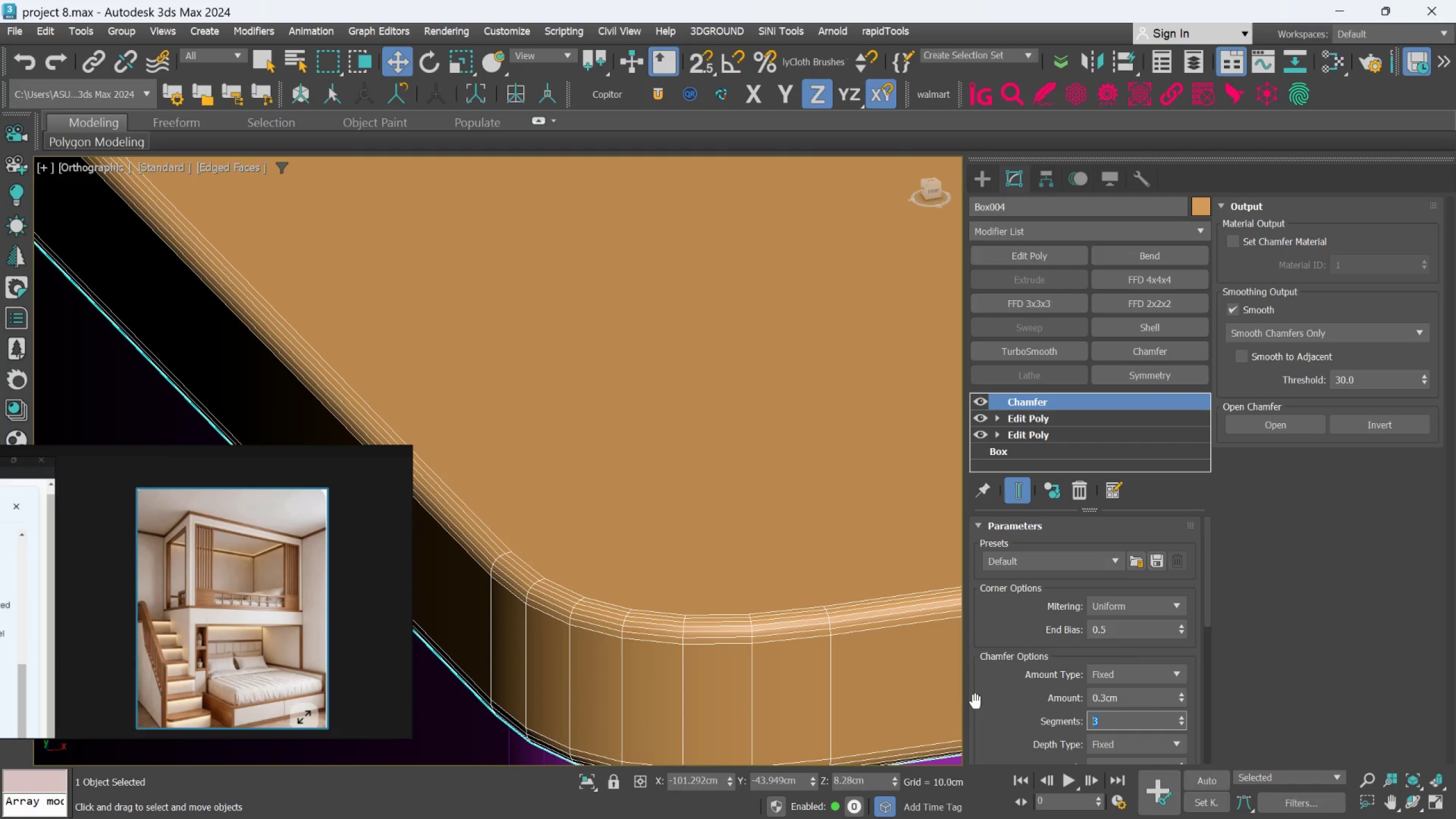 
scroll: coordinate [751, 659], scroll_direction: down, amount: 3.0
 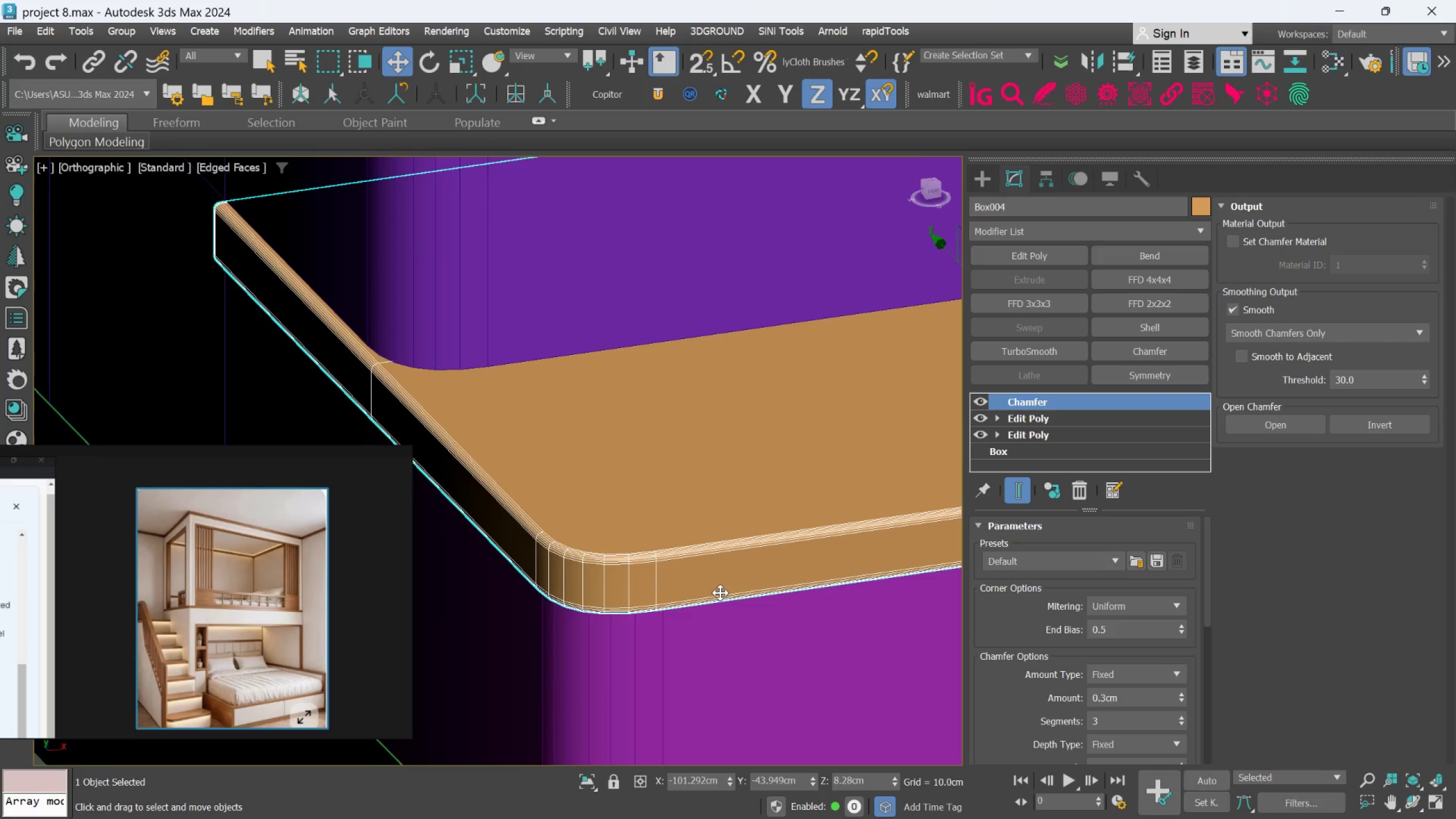 
scroll: coordinate [673, 587], scroll_direction: up, amount: 1.0
 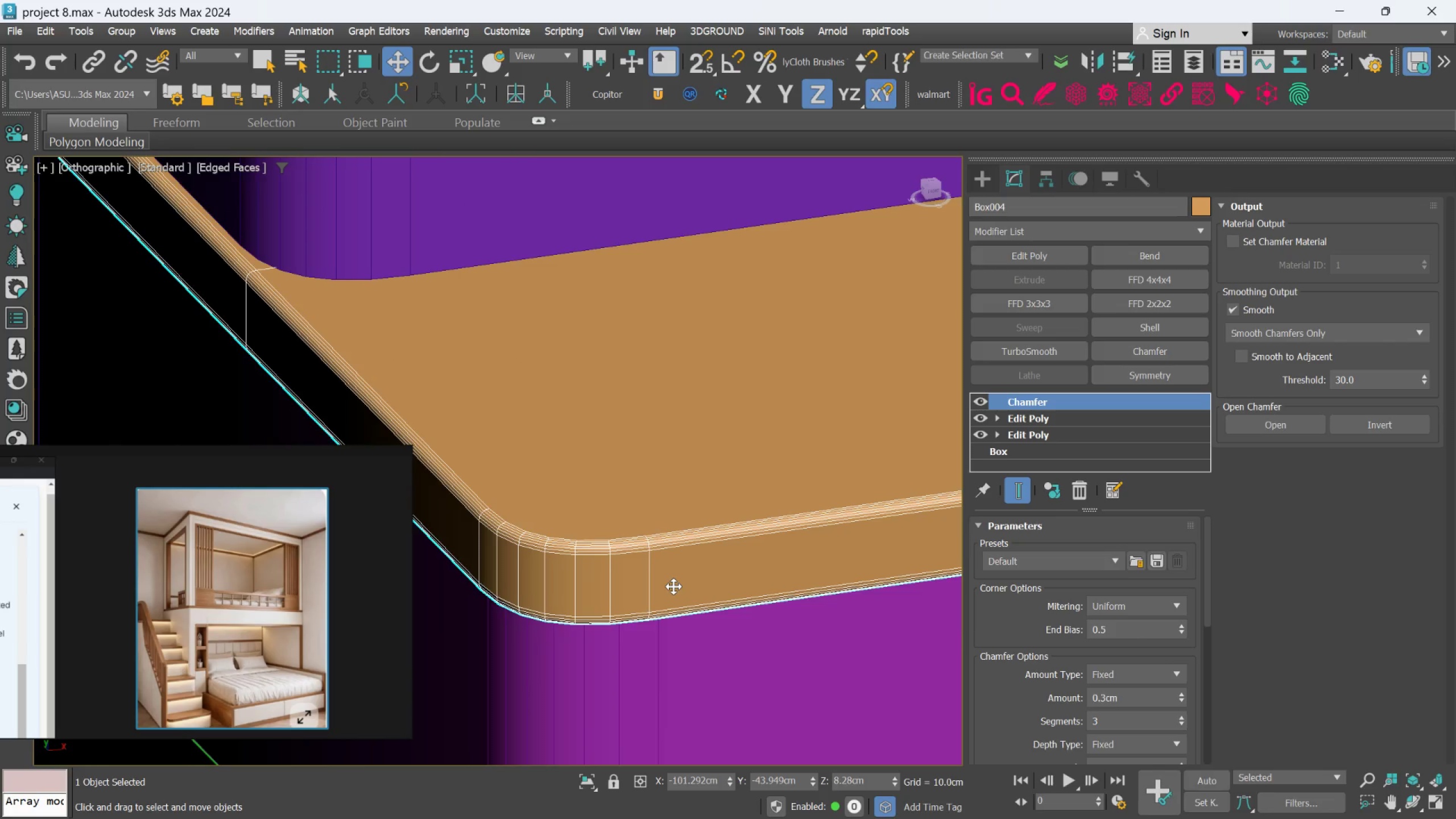 
scroll: coordinate [673, 586], scroll_direction: down, amount: 1.0
 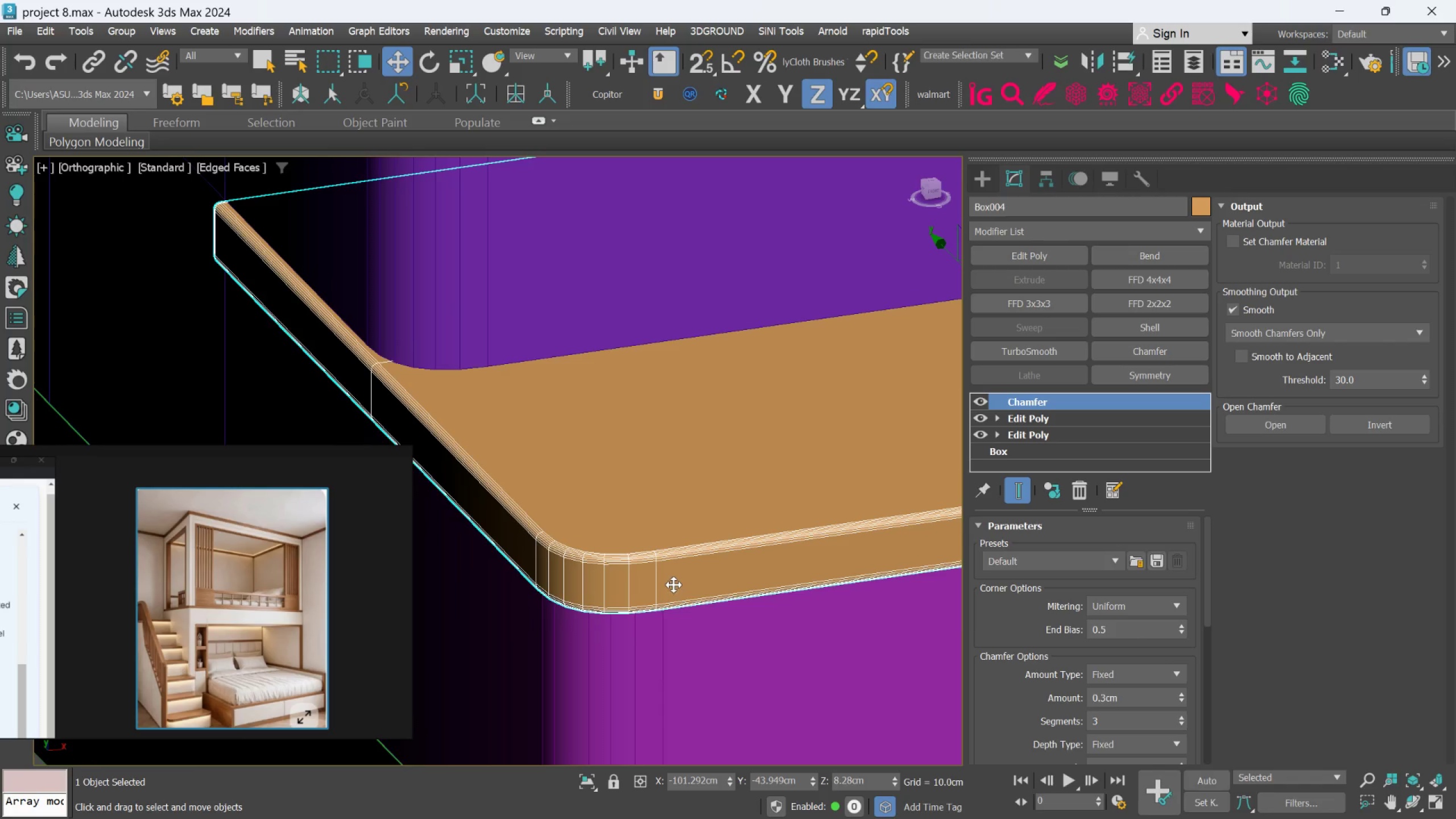 
key(F4)
 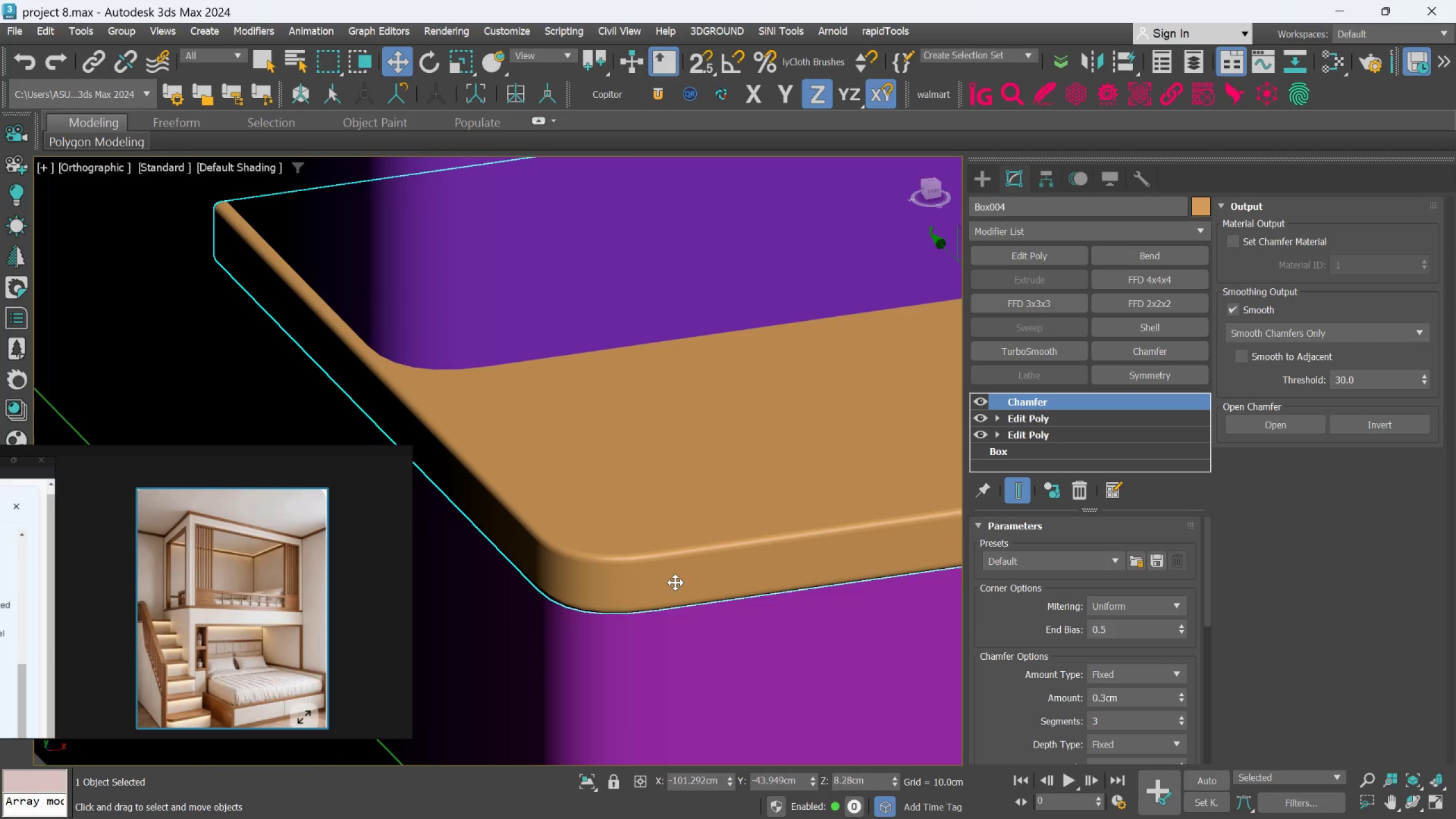 
scroll: coordinate [636, 396], scroll_direction: down, amount: 6.0
 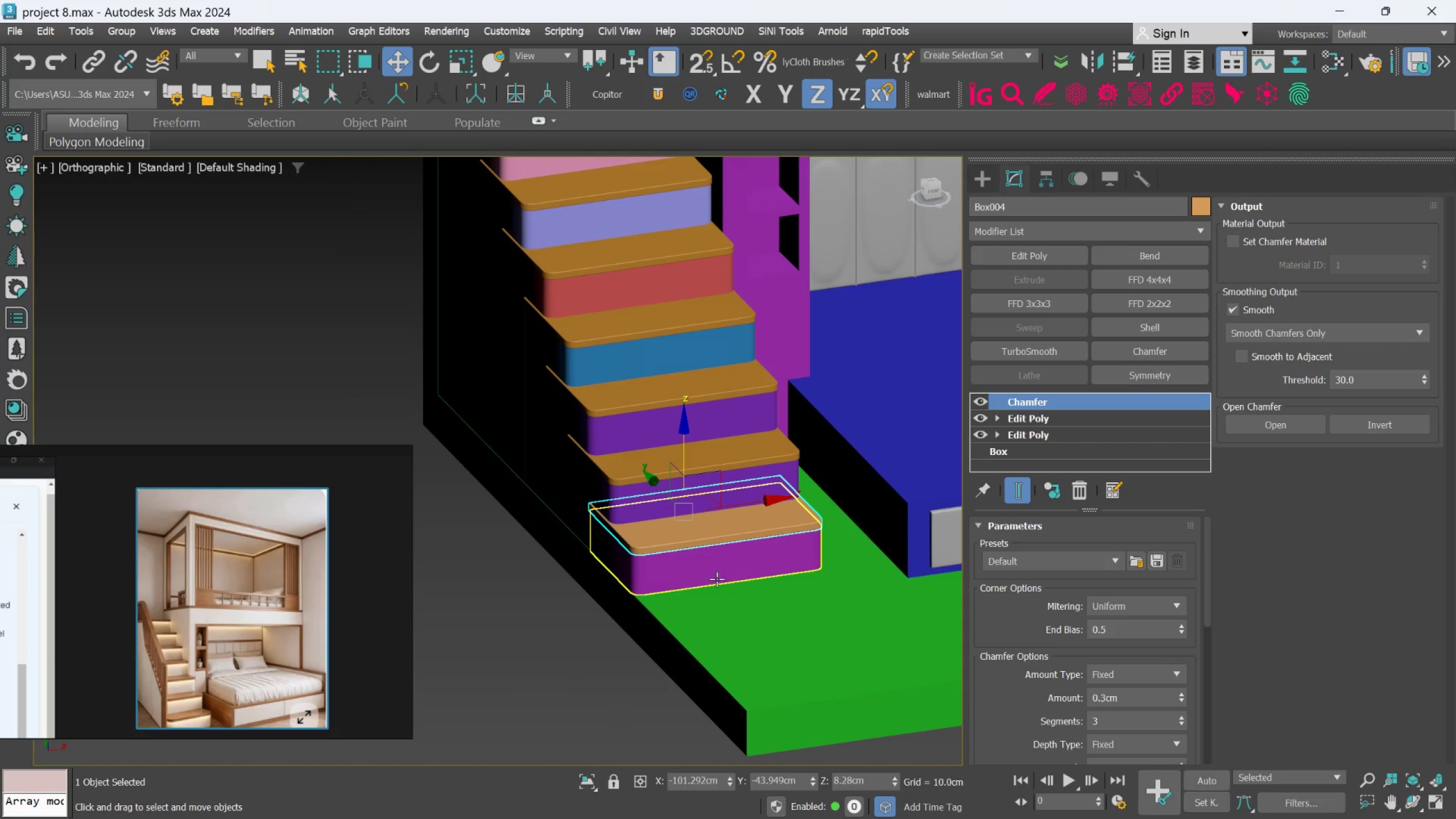 
scroll: coordinate [712, 585], scroll_direction: up, amount: 2.0
 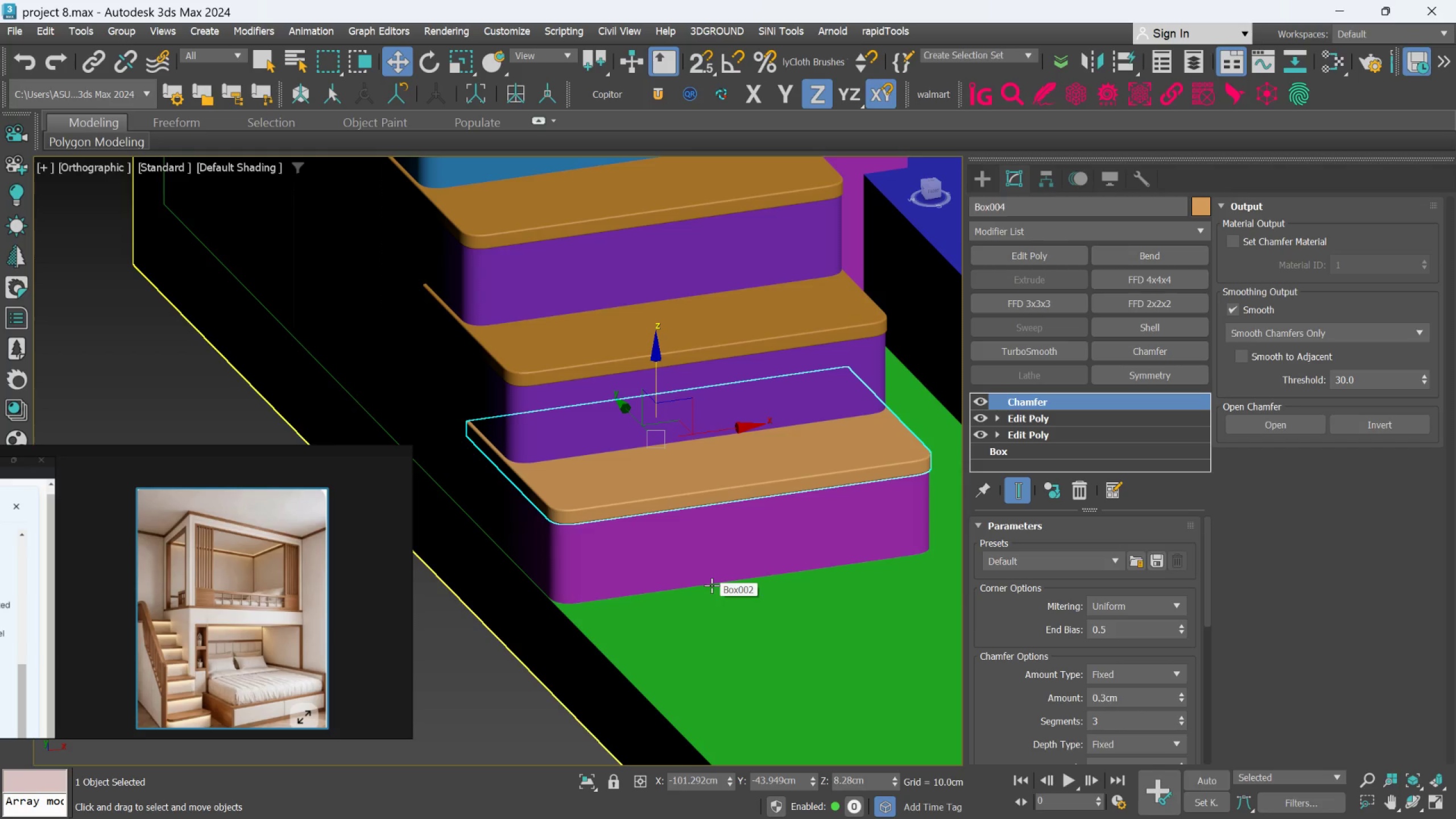 
scroll: coordinate [712, 585], scroll_direction: down, amount: 2.0
 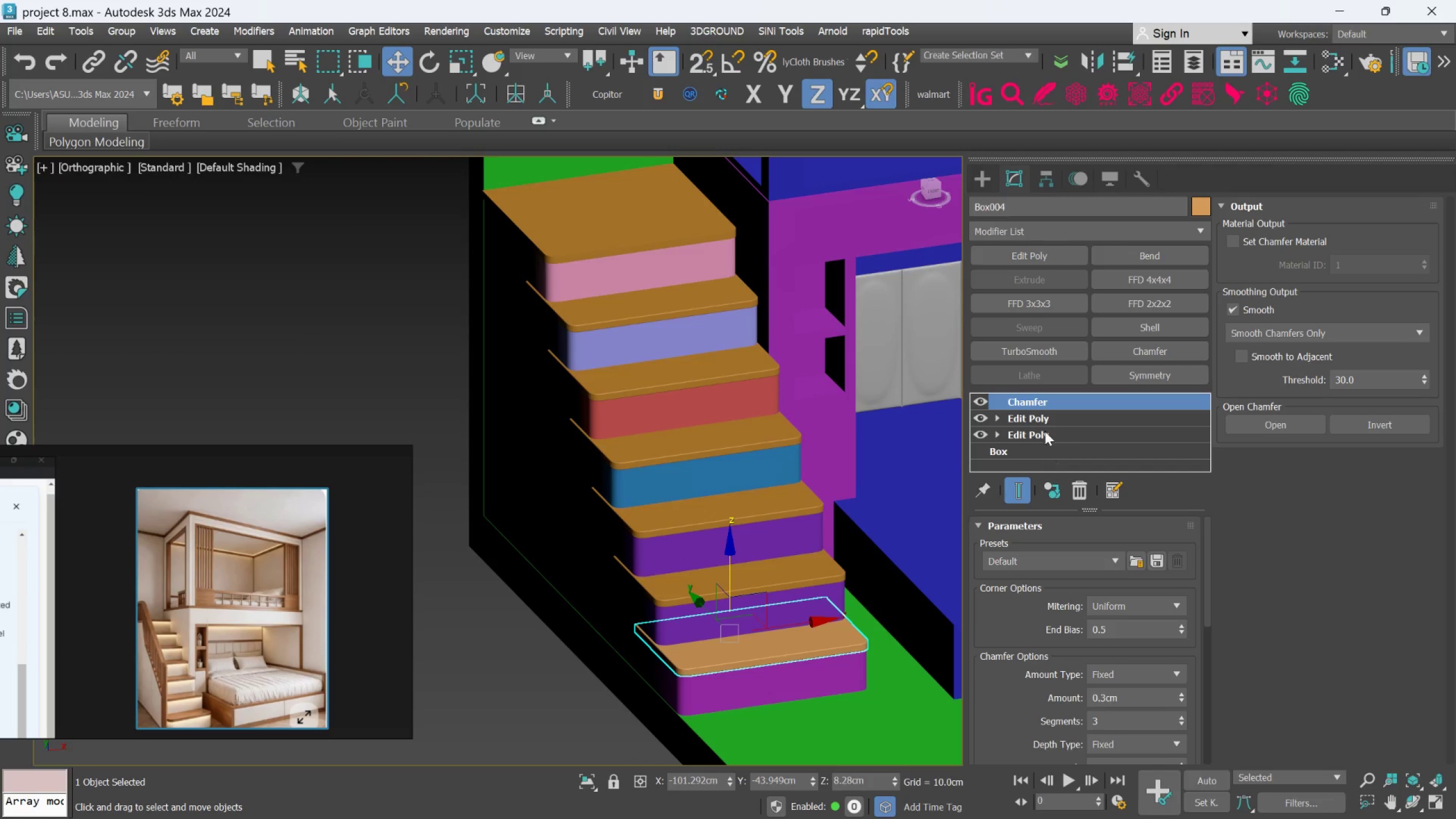 
right_click([1050, 403])
 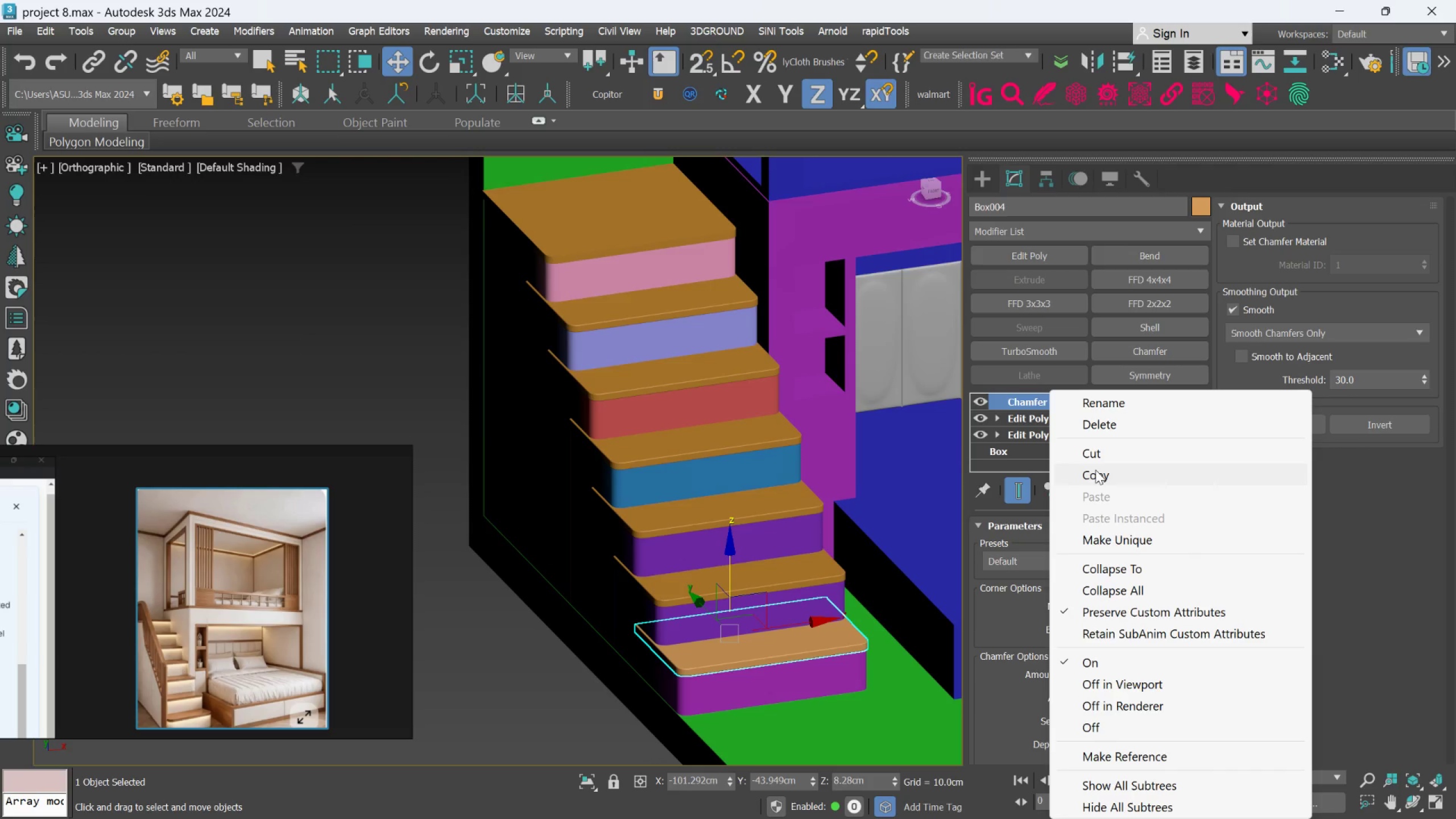 
left_click([1095, 471])
 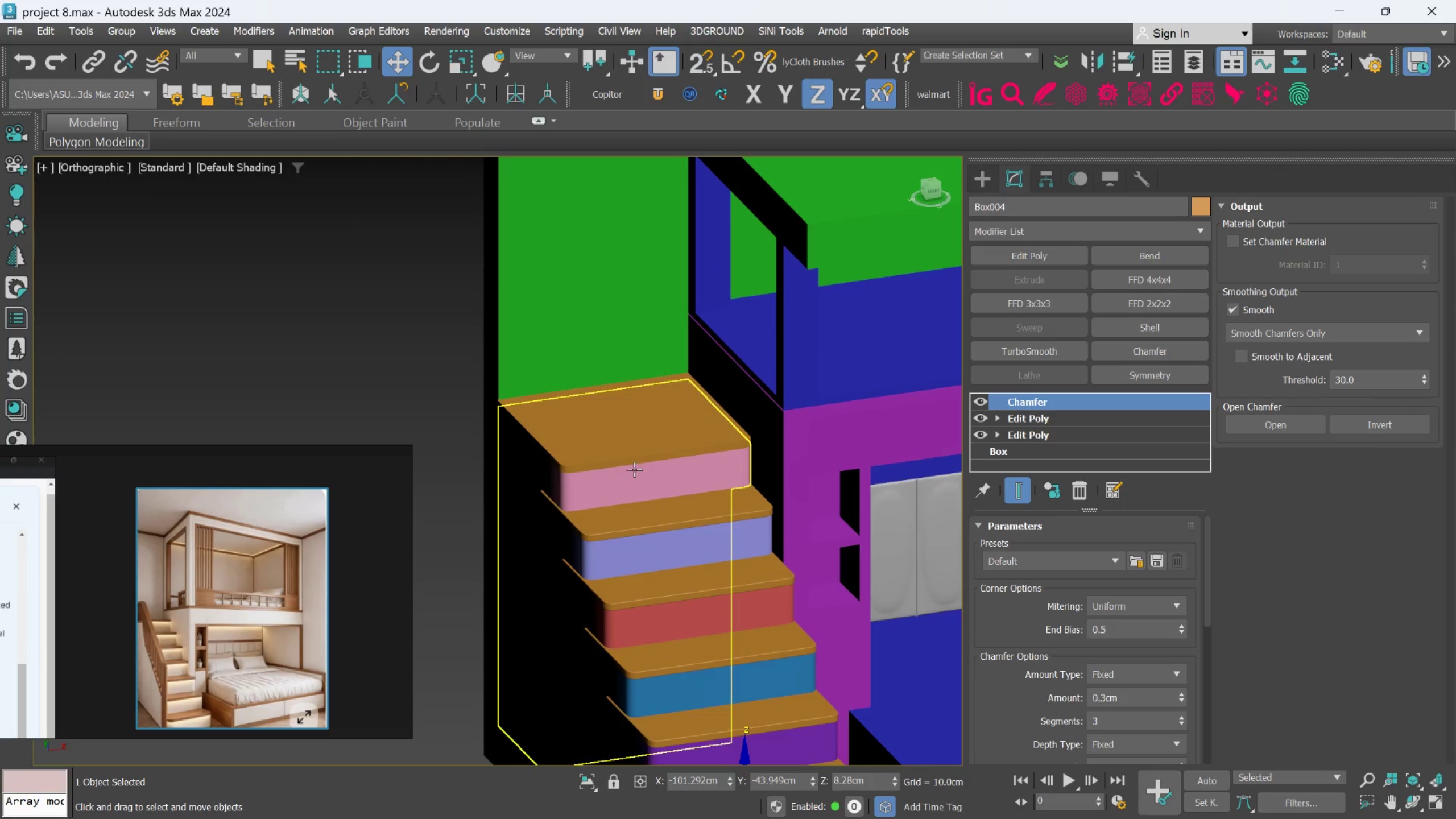 
left_click([632, 450])
 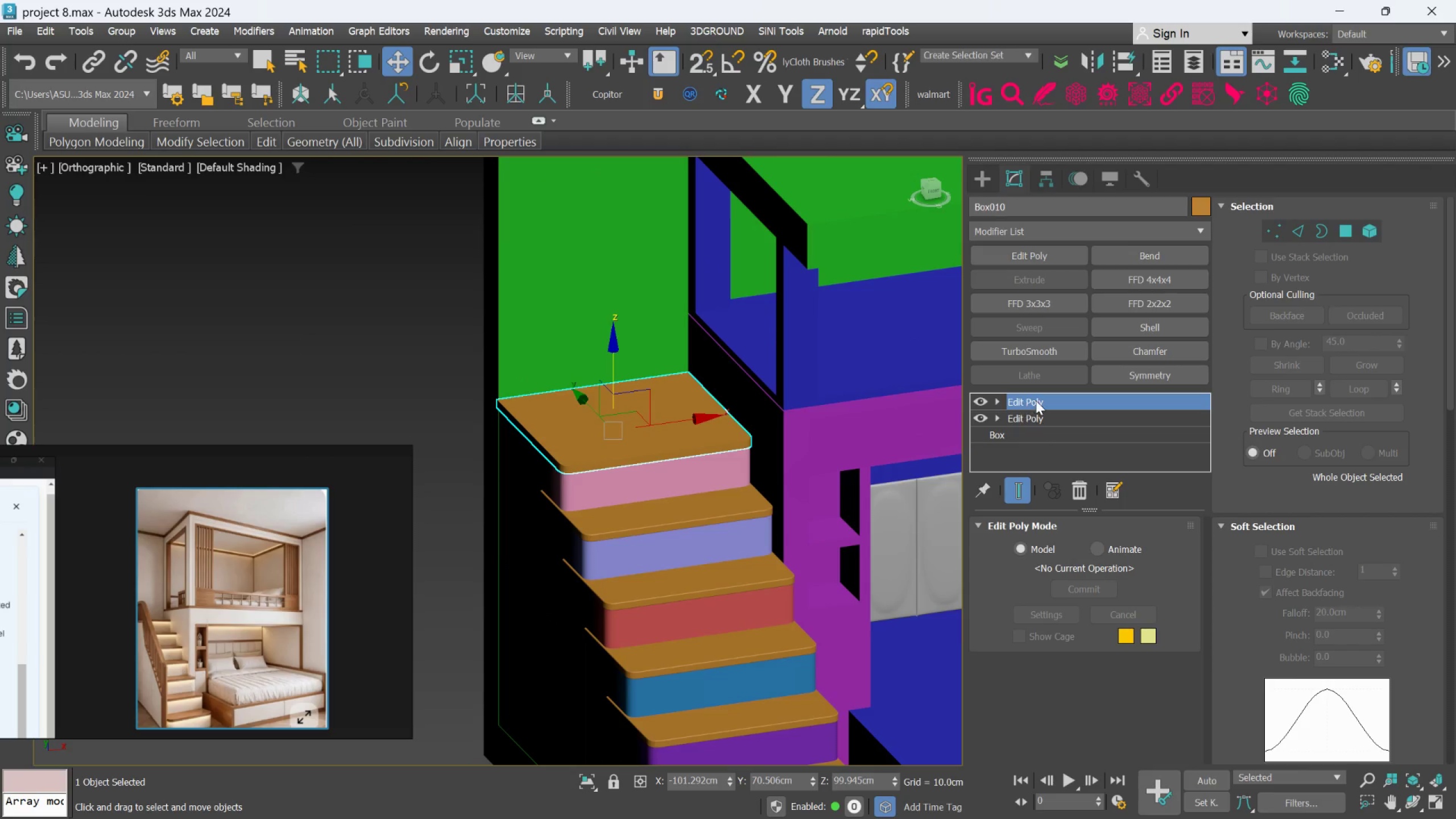 
right_click([1036, 400])
 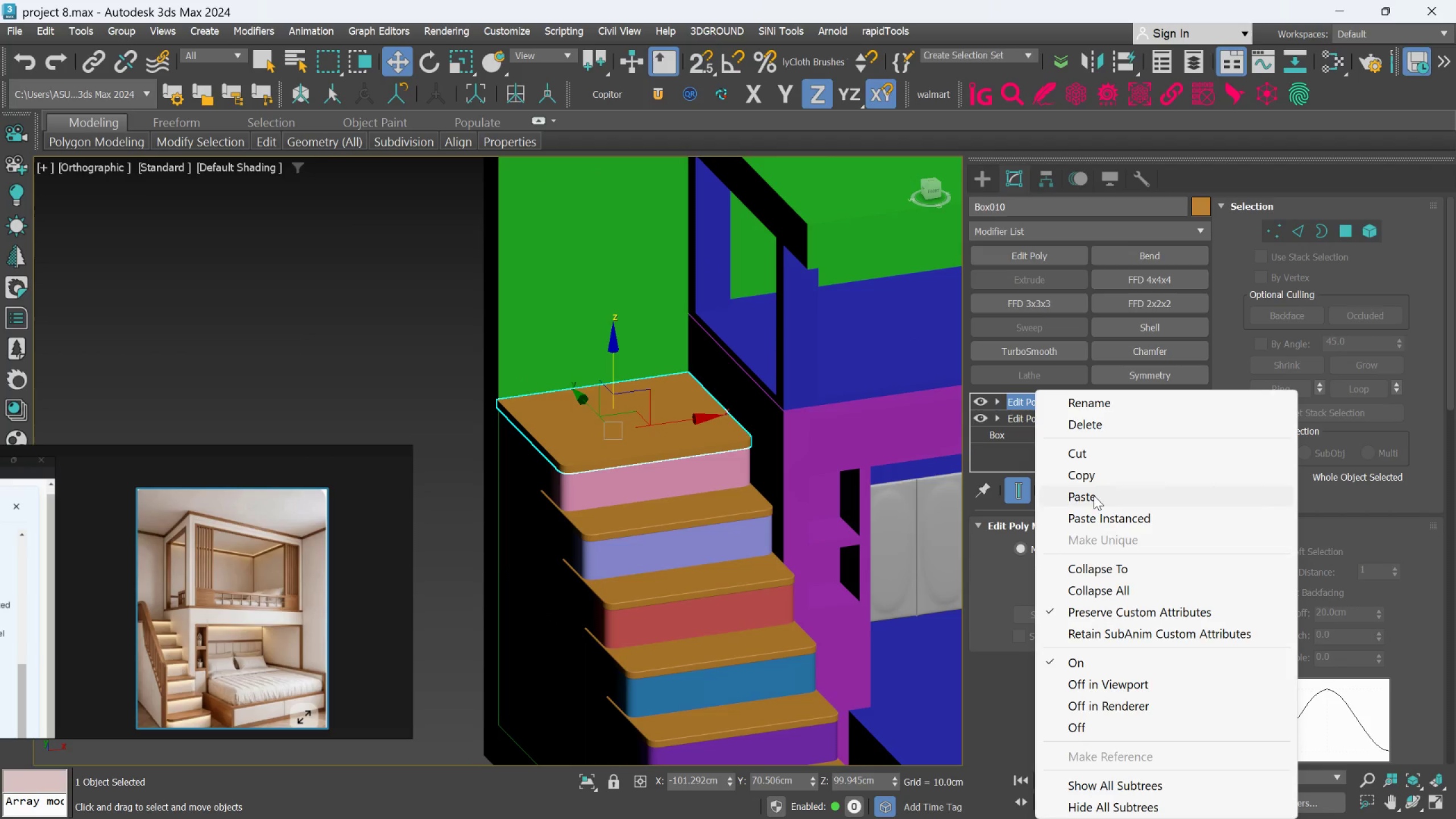 
left_click([1092, 500])
 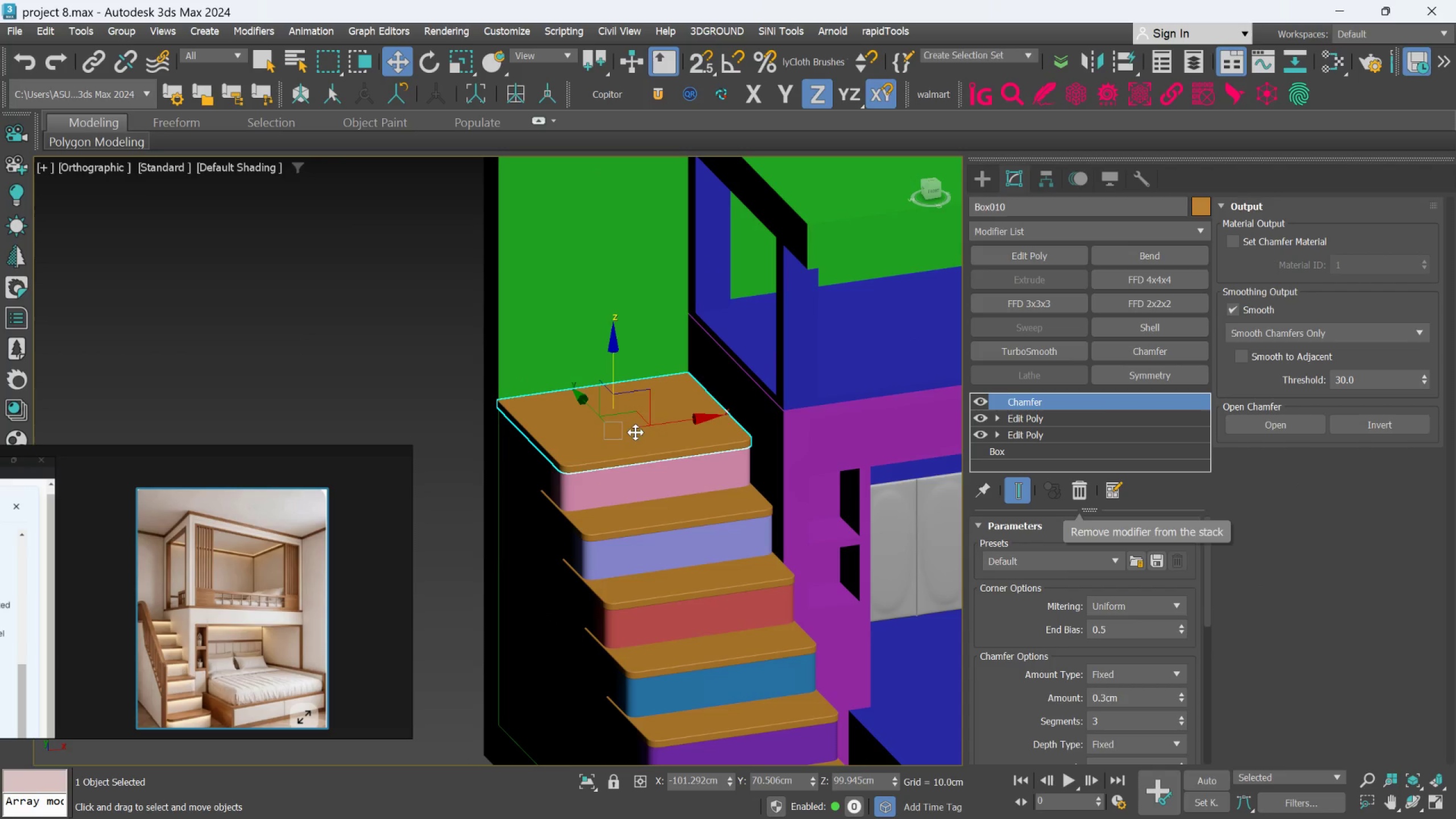 
scroll: coordinate [566, 426], scroll_direction: none, amount: 0.0
 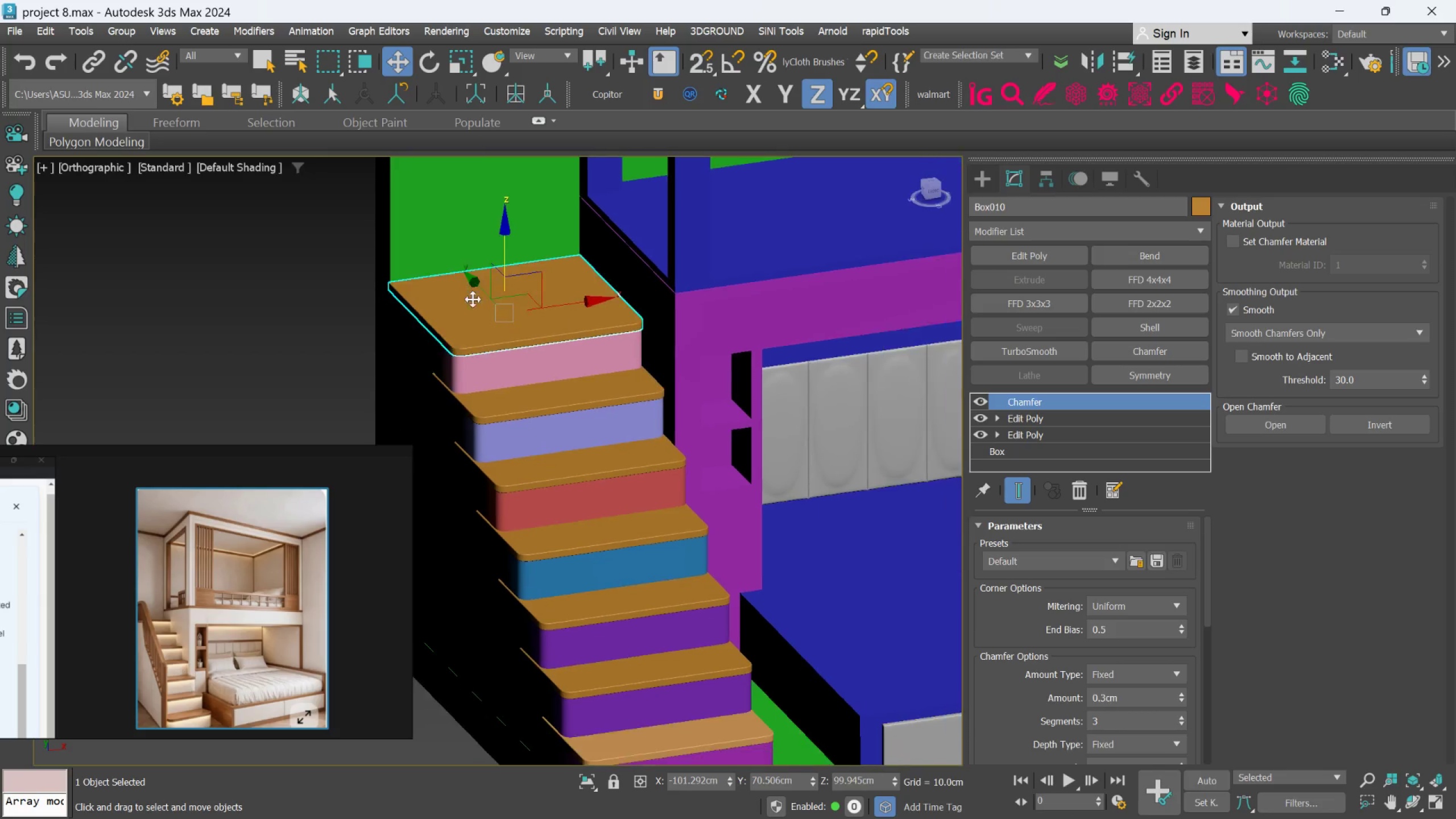 
scroll: coordinate [503, 320], scroll_direction: down, amount: 2.0
 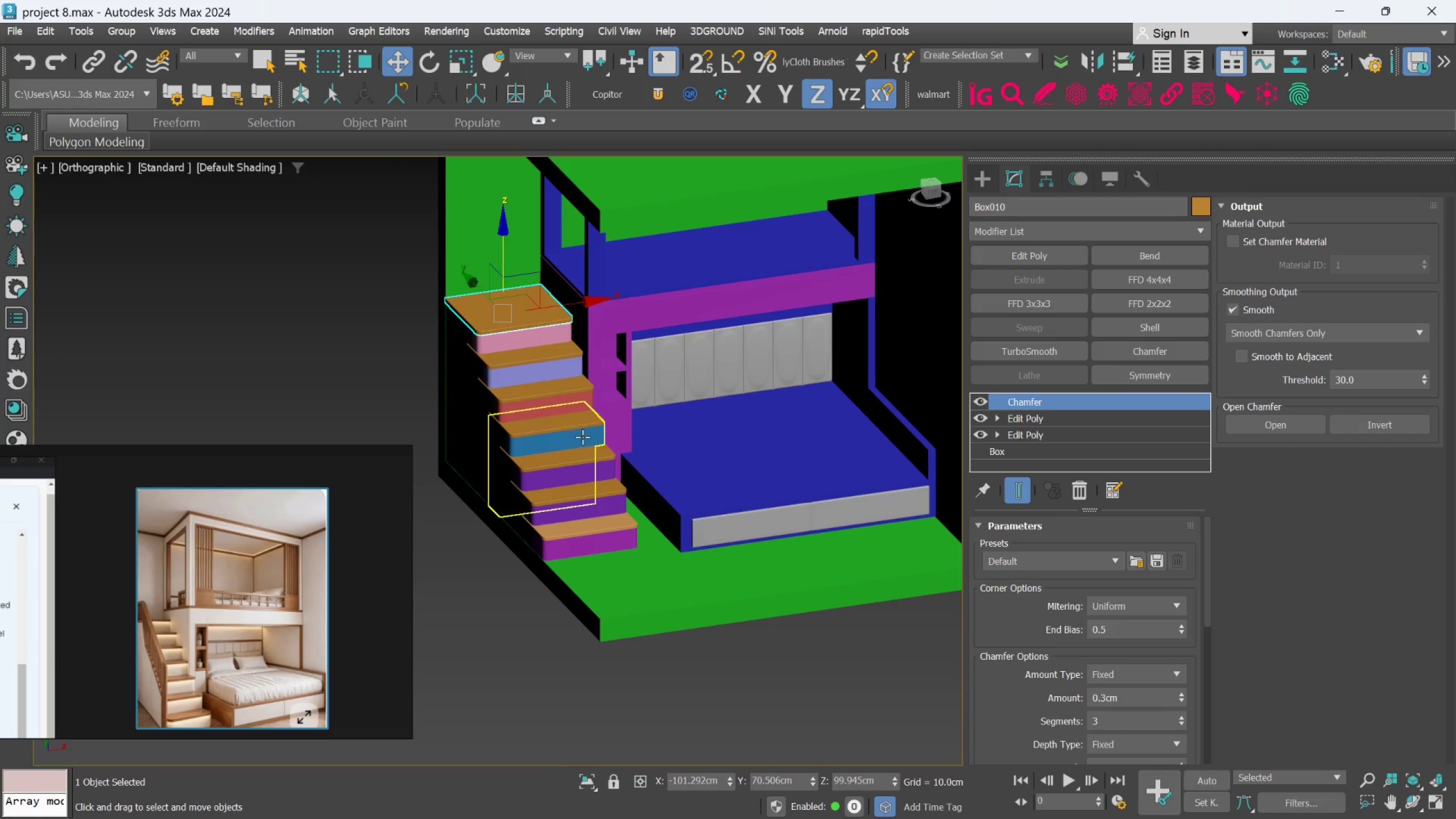 
hold_key(key=AltLeft, duration=0.71)
 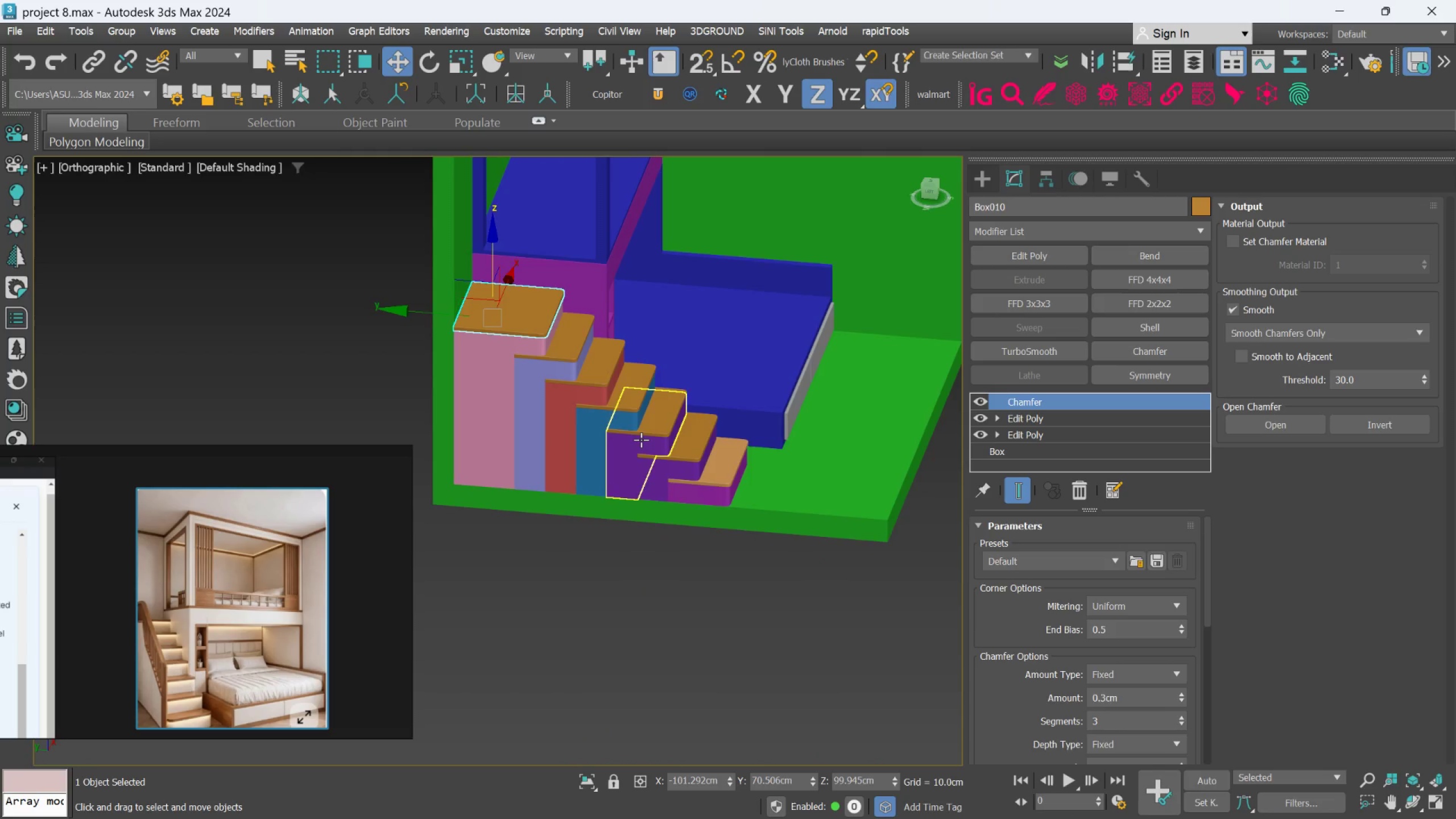 
hold_key(key=AltLeft, duration=1.88)
 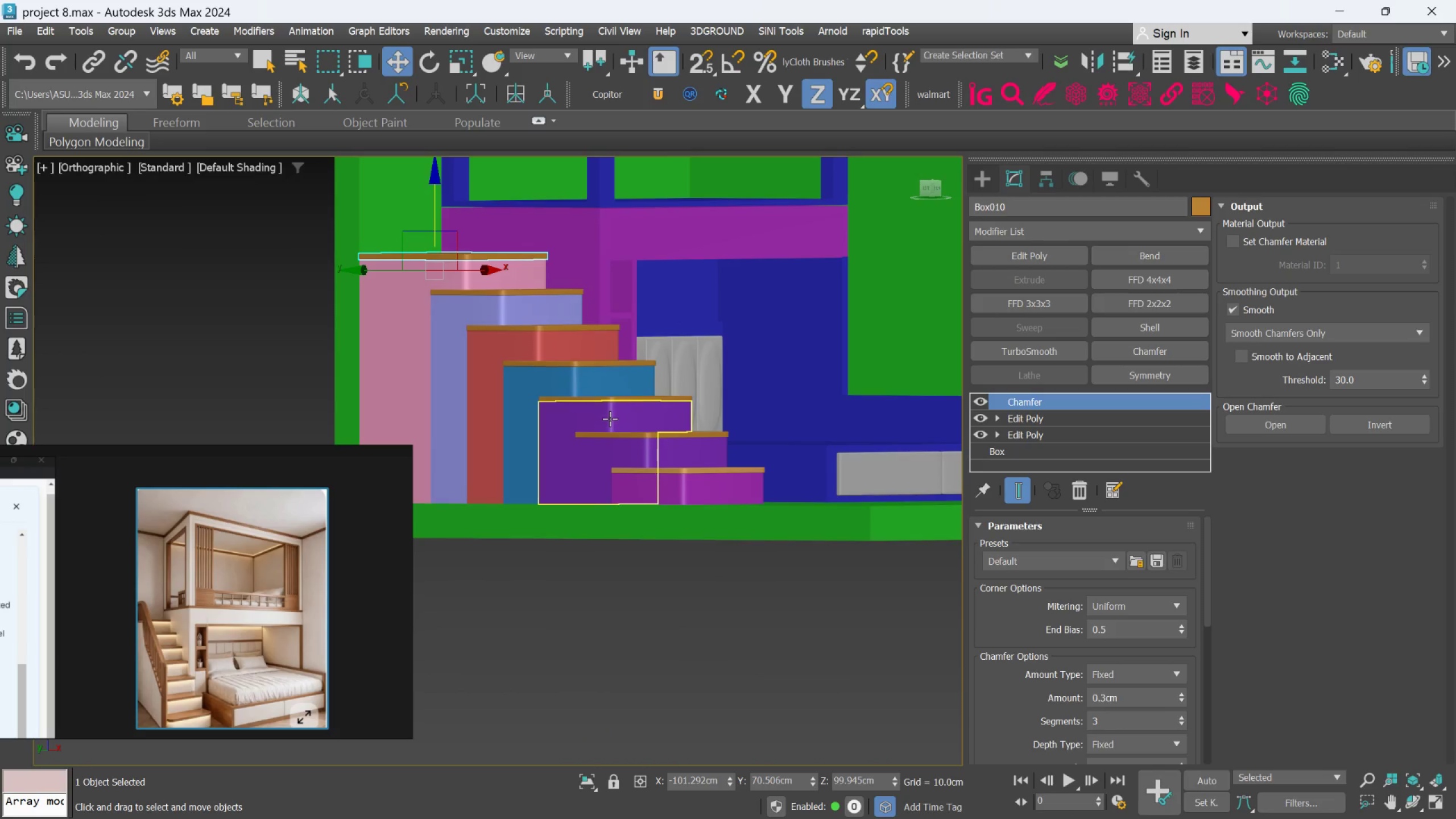 
scroll: coordinate [641, 440], scroll_direction: up, amount: 1.0
 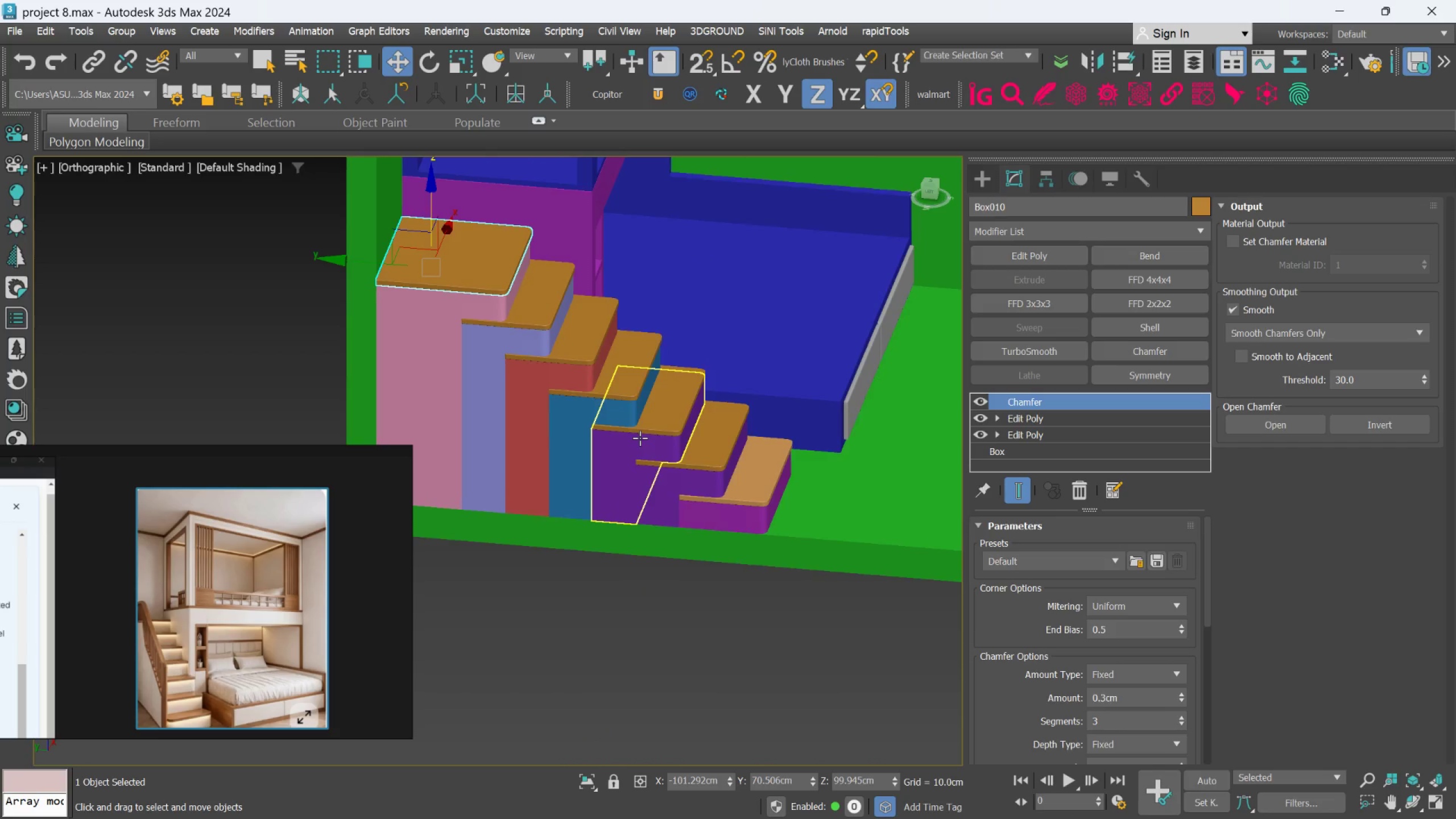 
hold_key(key=AltLeft, duration=1.23)
 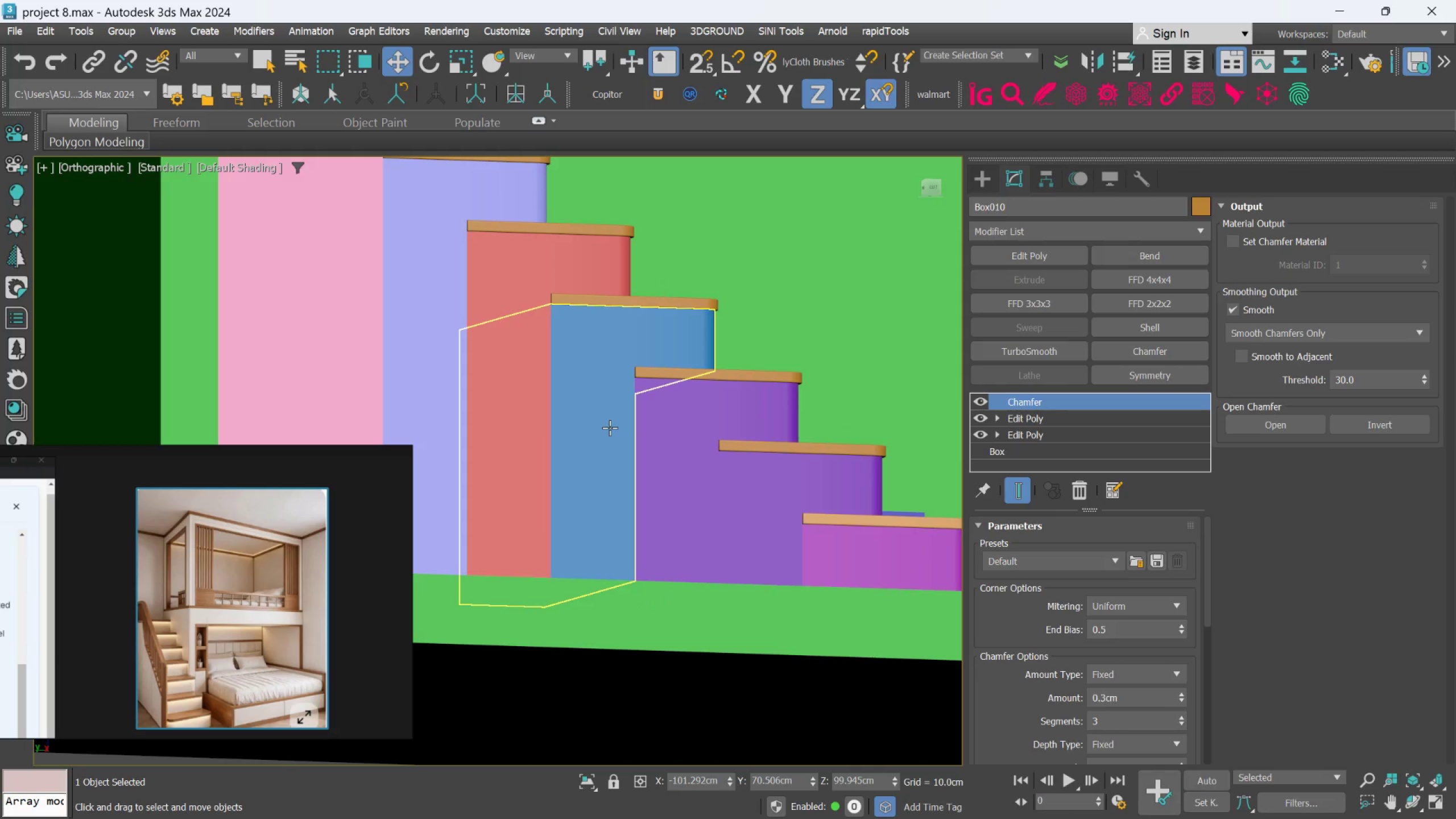 
scroll: coordinate [610, 419], scroll_direction: up, amount: 2.0
 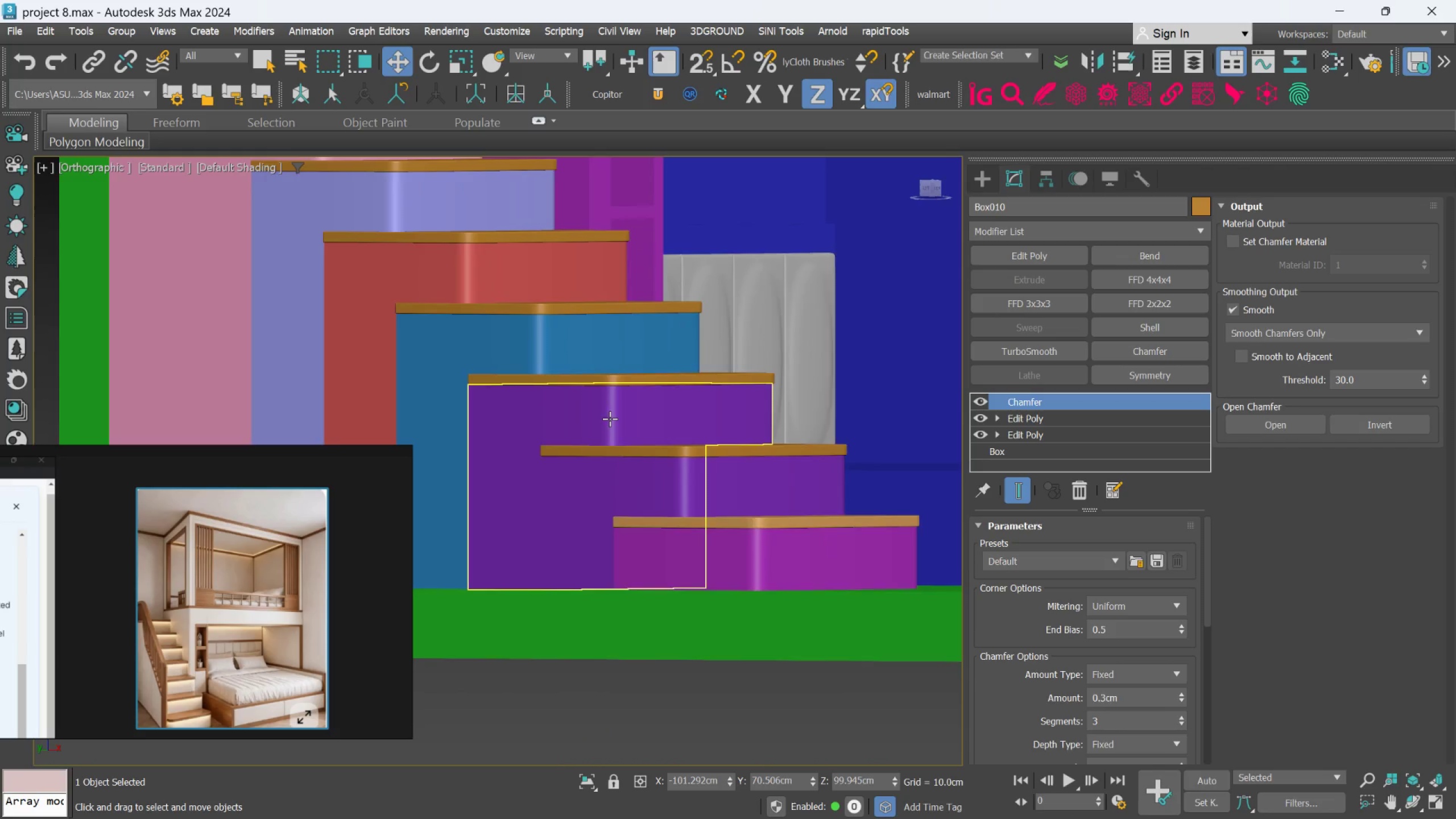 
hold_key(key=AltLeft, duration=0.64)
 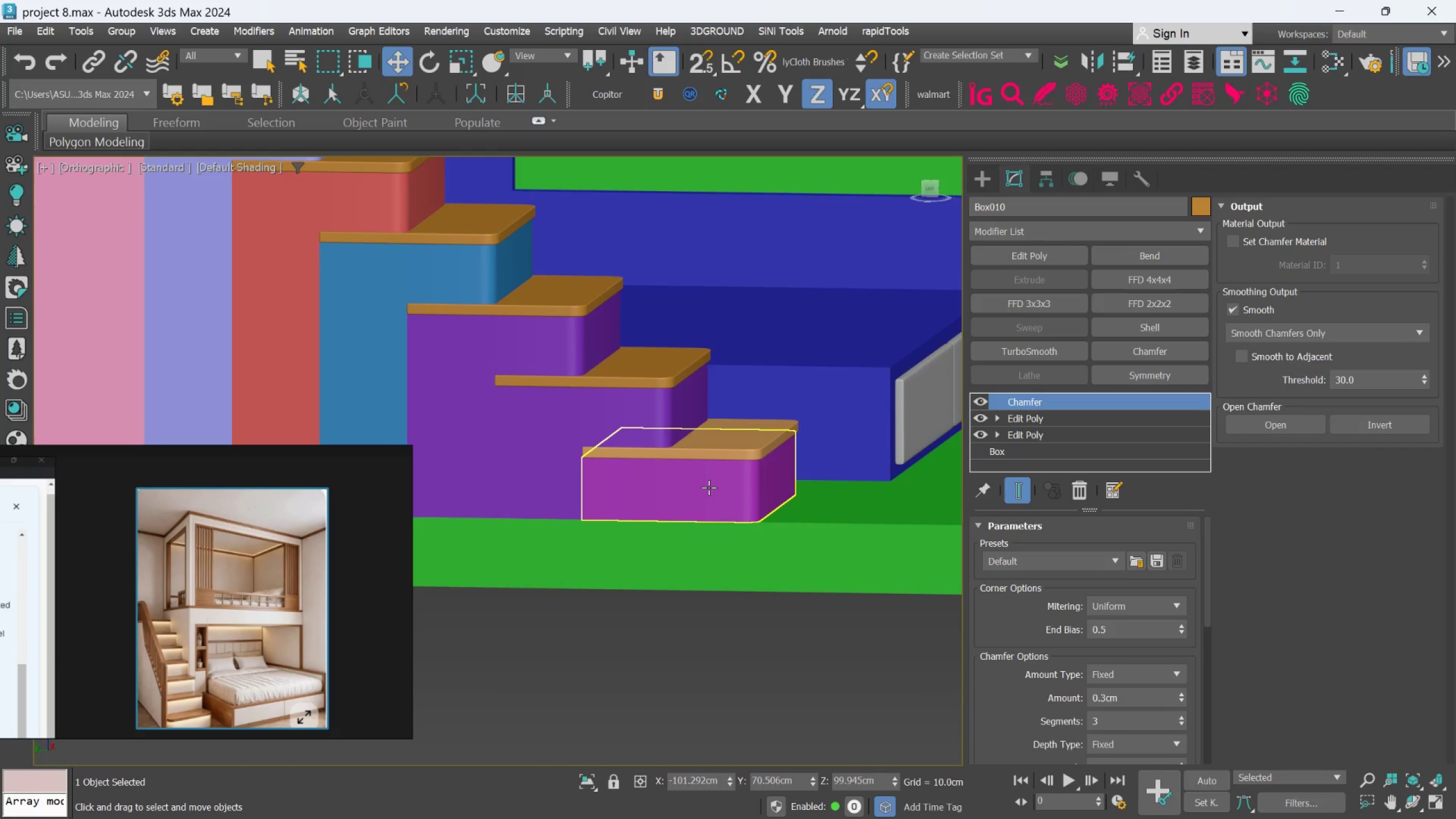 
left_click([709, 487])
 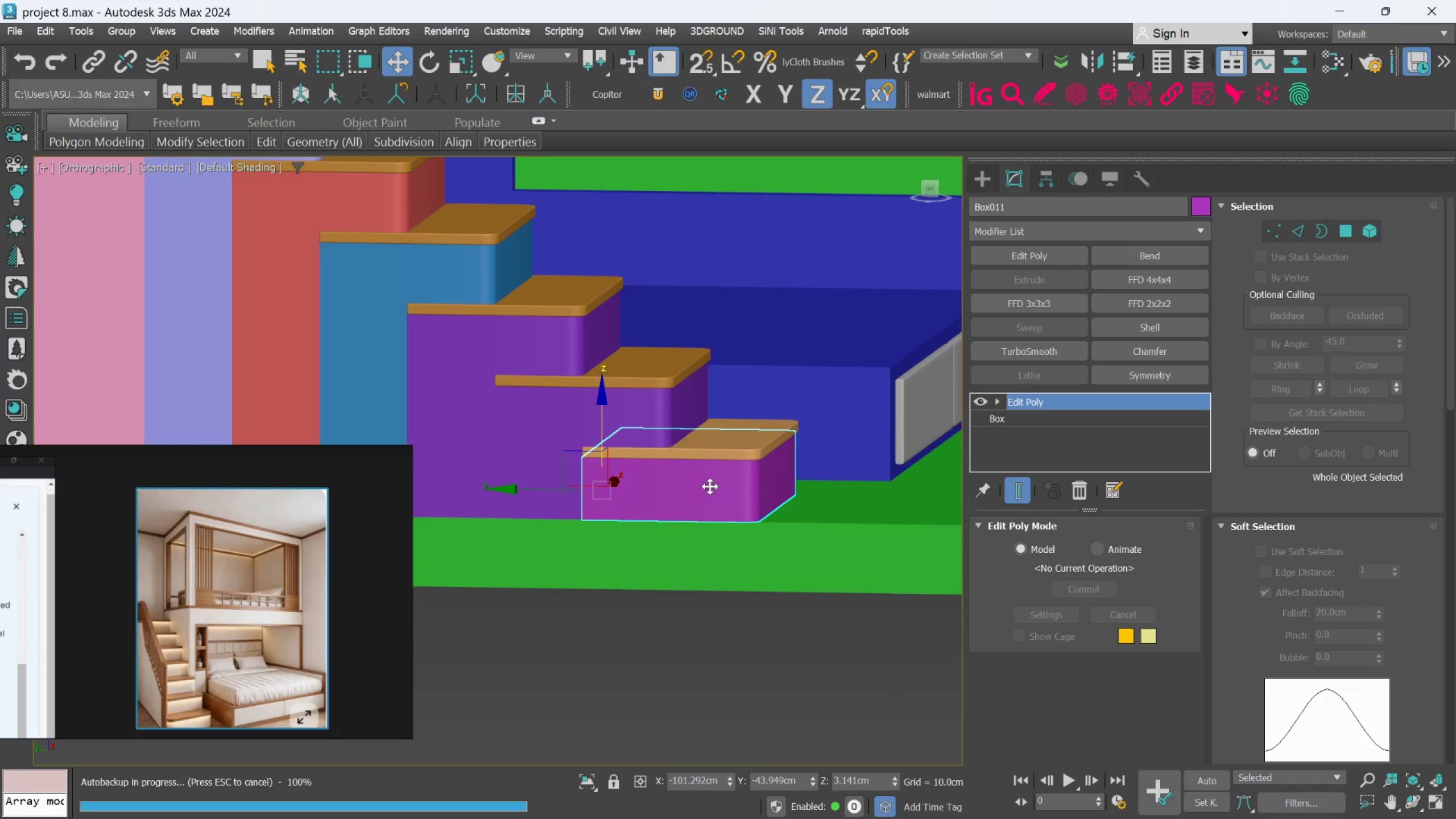 
scroll: coordinate [761, 480], scroll_direction: up, amount: 3.0
 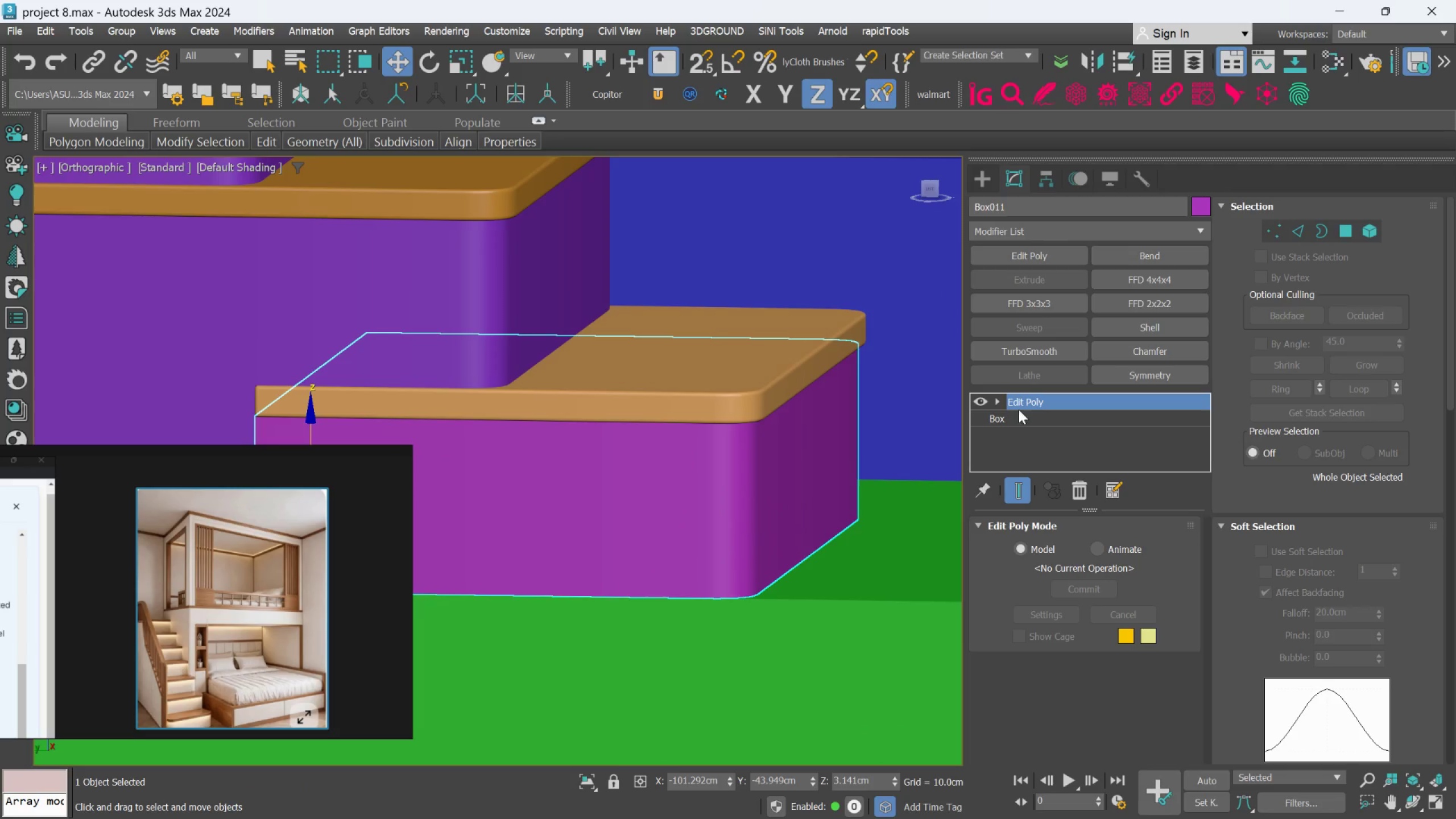 
right_click([1025, 398])
 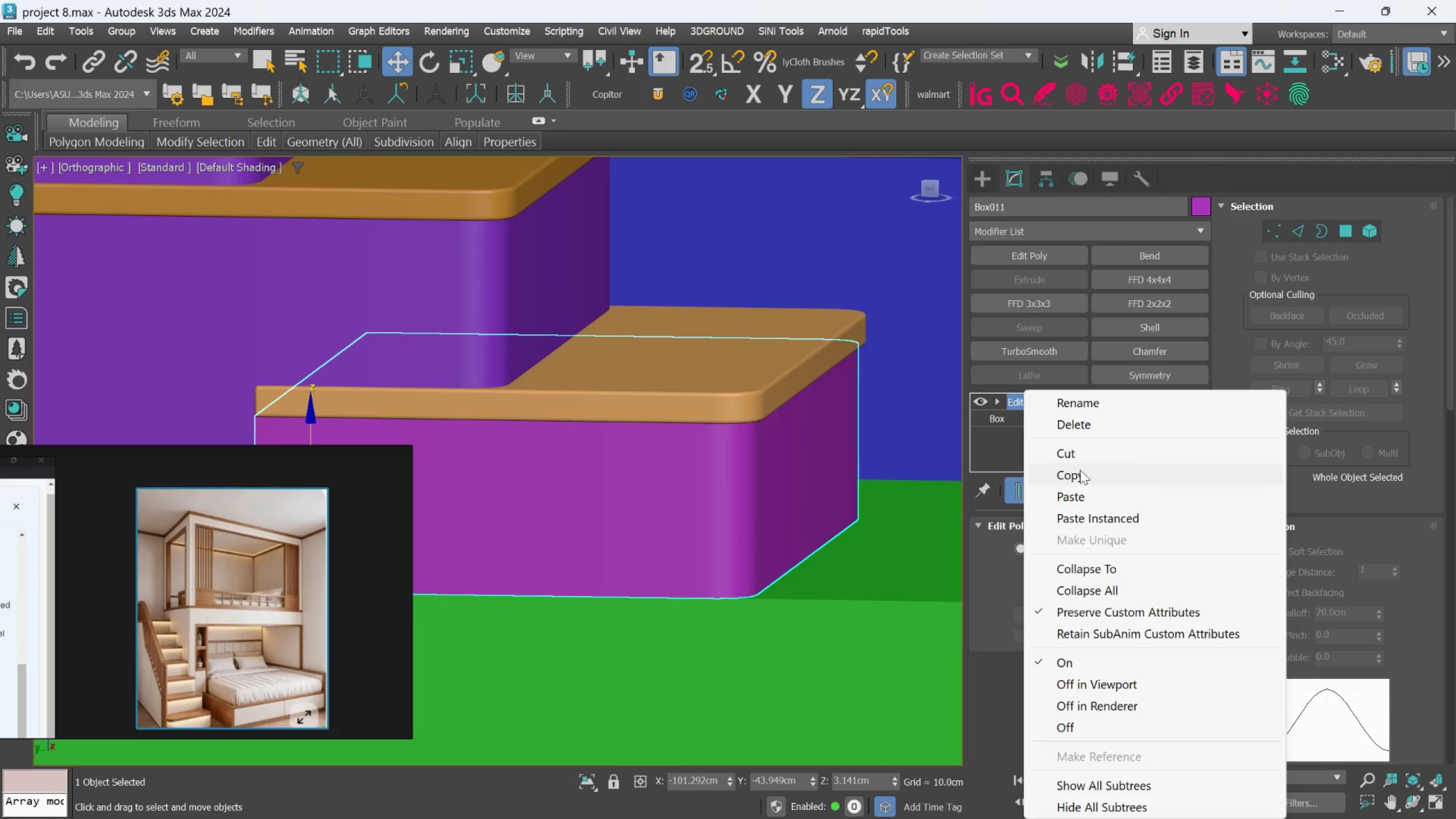 
left_click([1074, 498])
 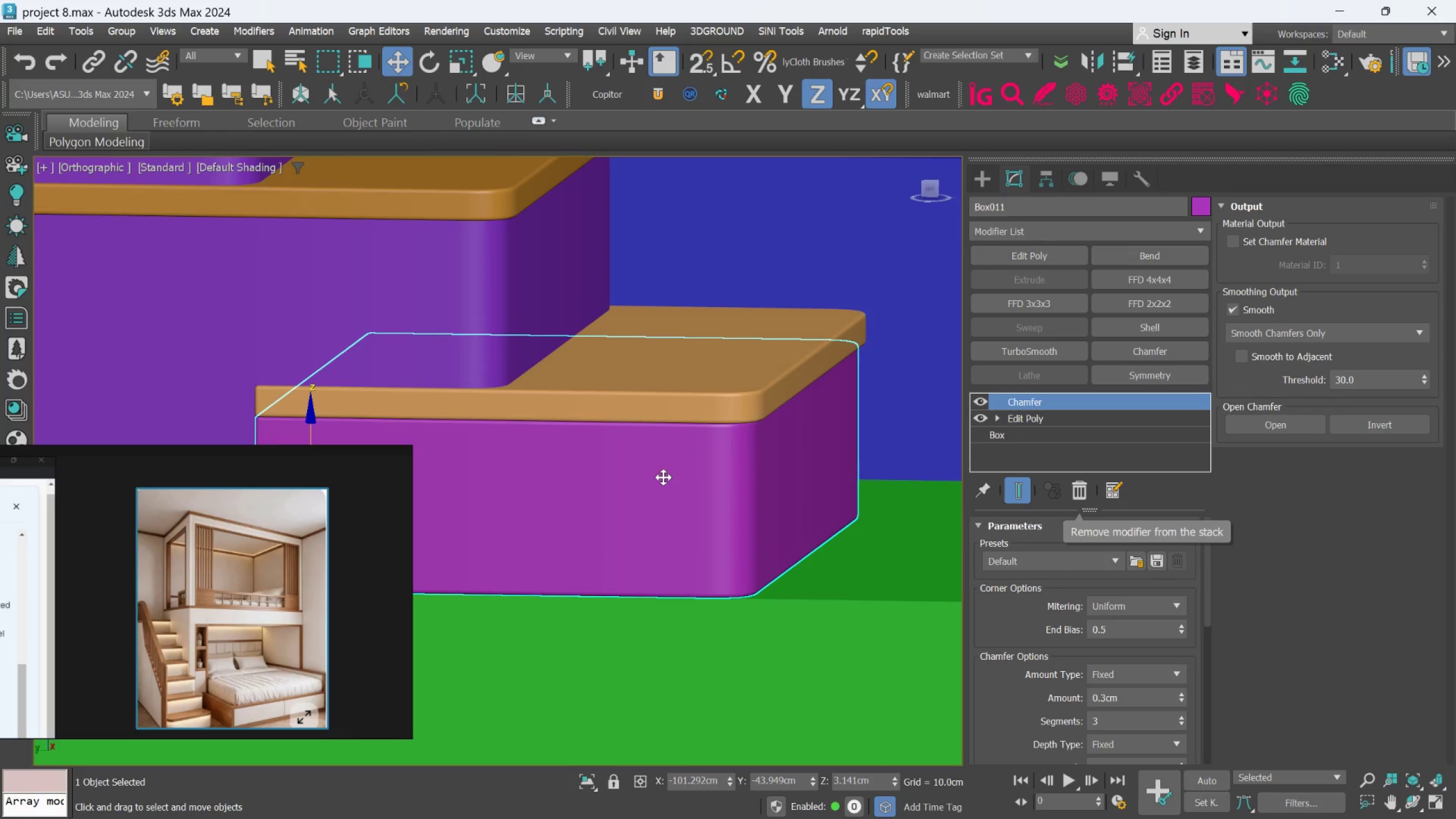 
hold_key(key=AltLeft, duration=1.15)
 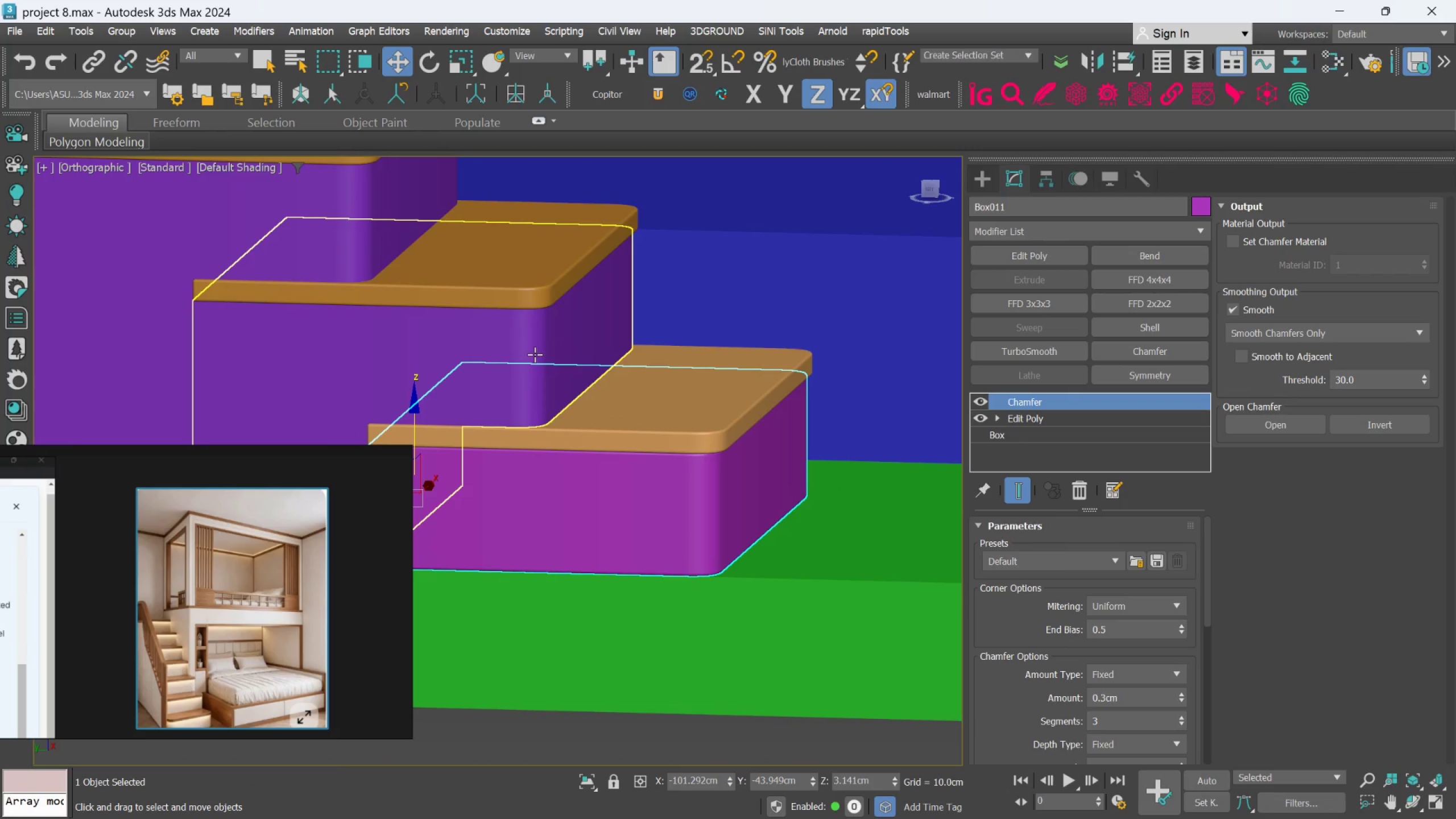 
scroll: coordinate [662, 478], scroll_direction: down, amount: 1.0
 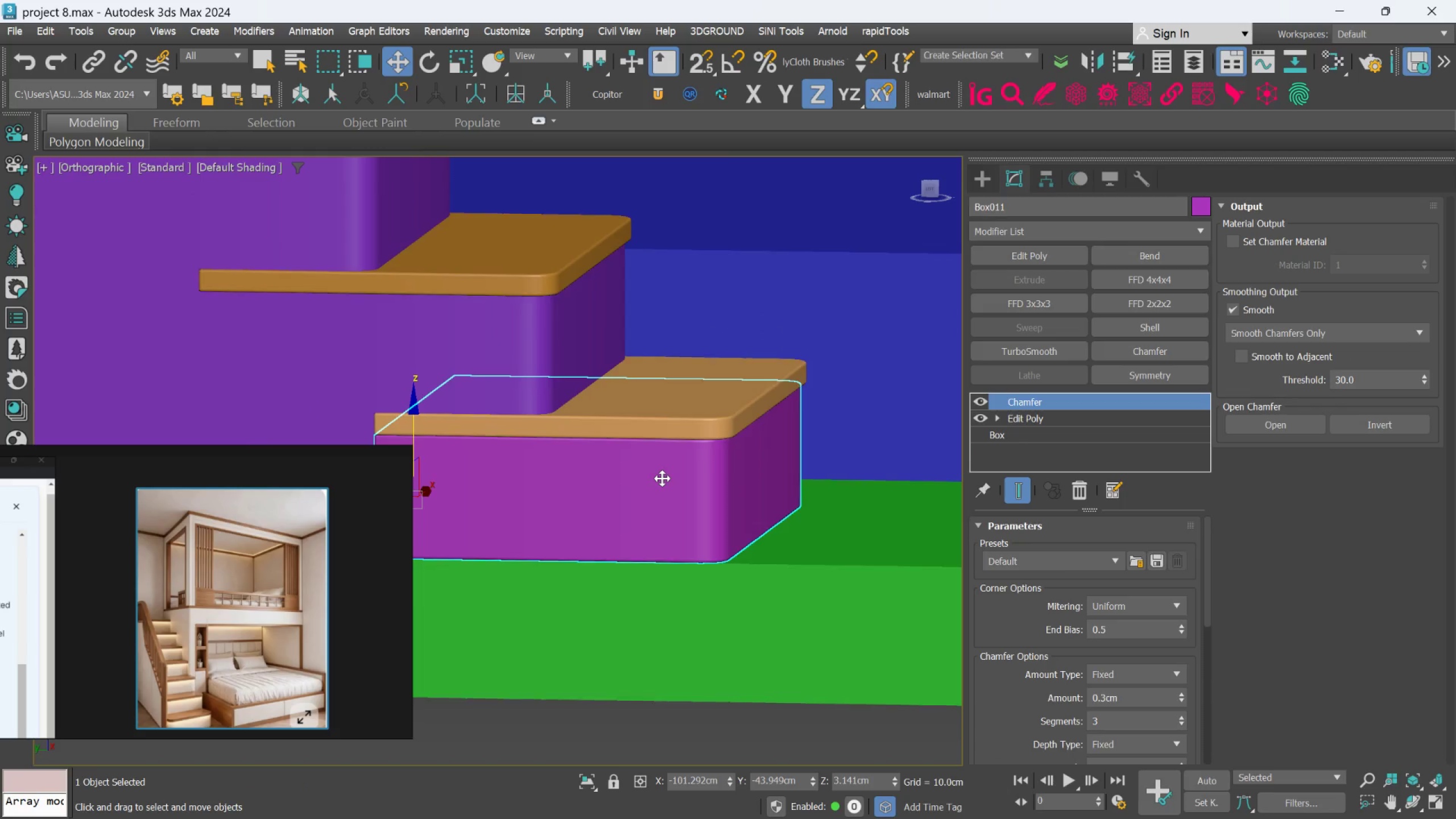 
left_click([535, 354])
 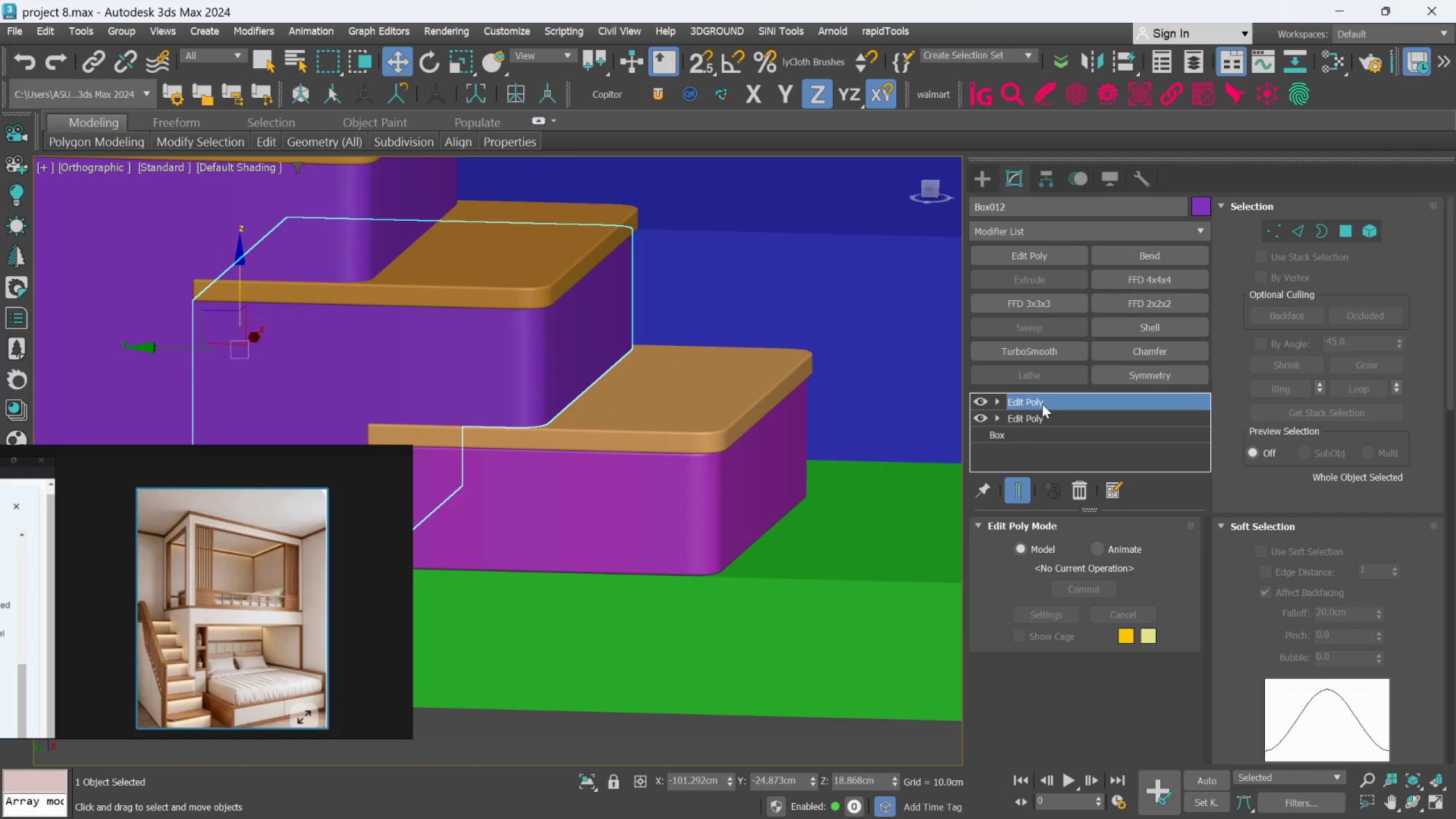 
right_click([1042, 404])
 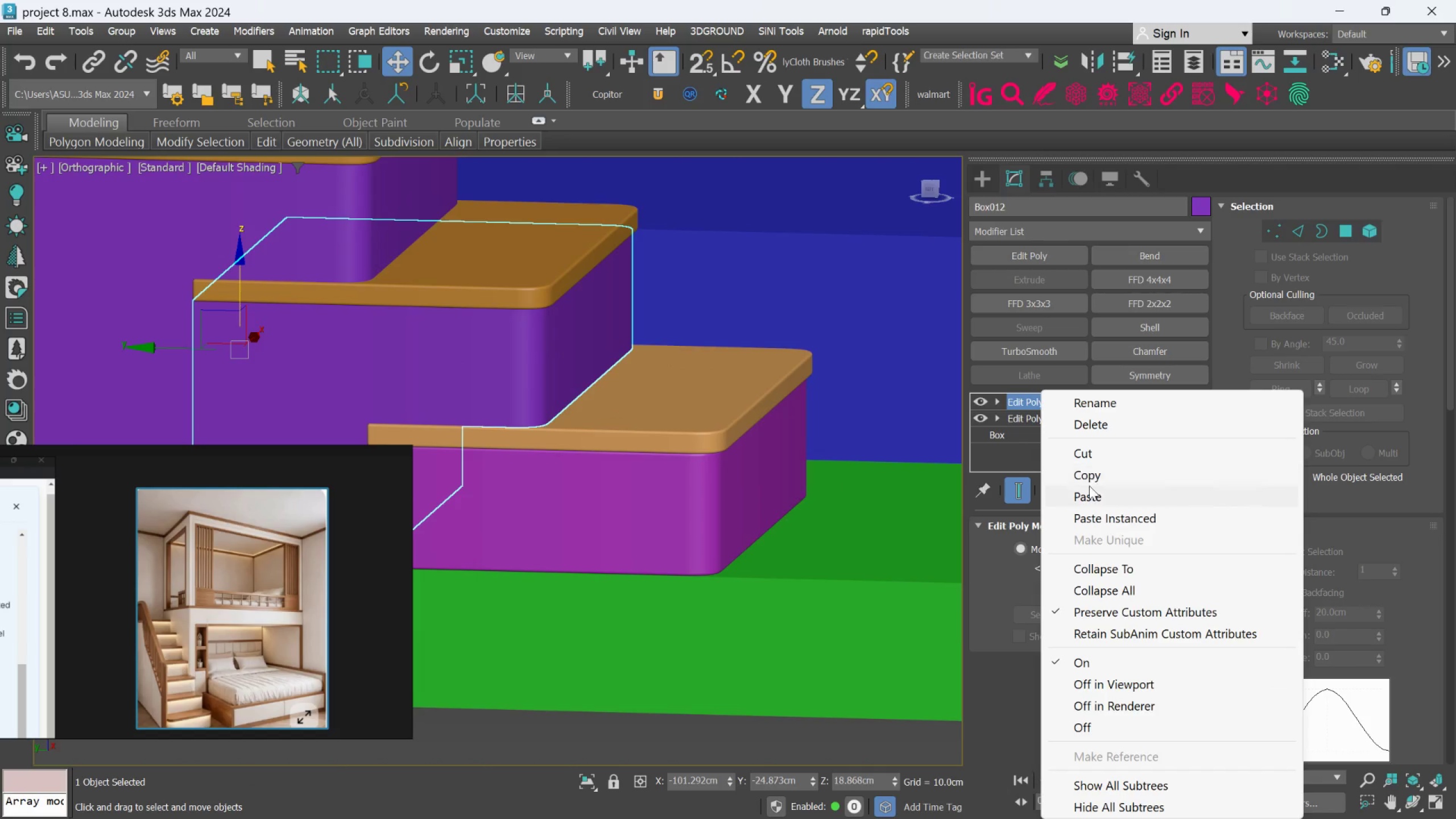 
left_click([1089, 495])
 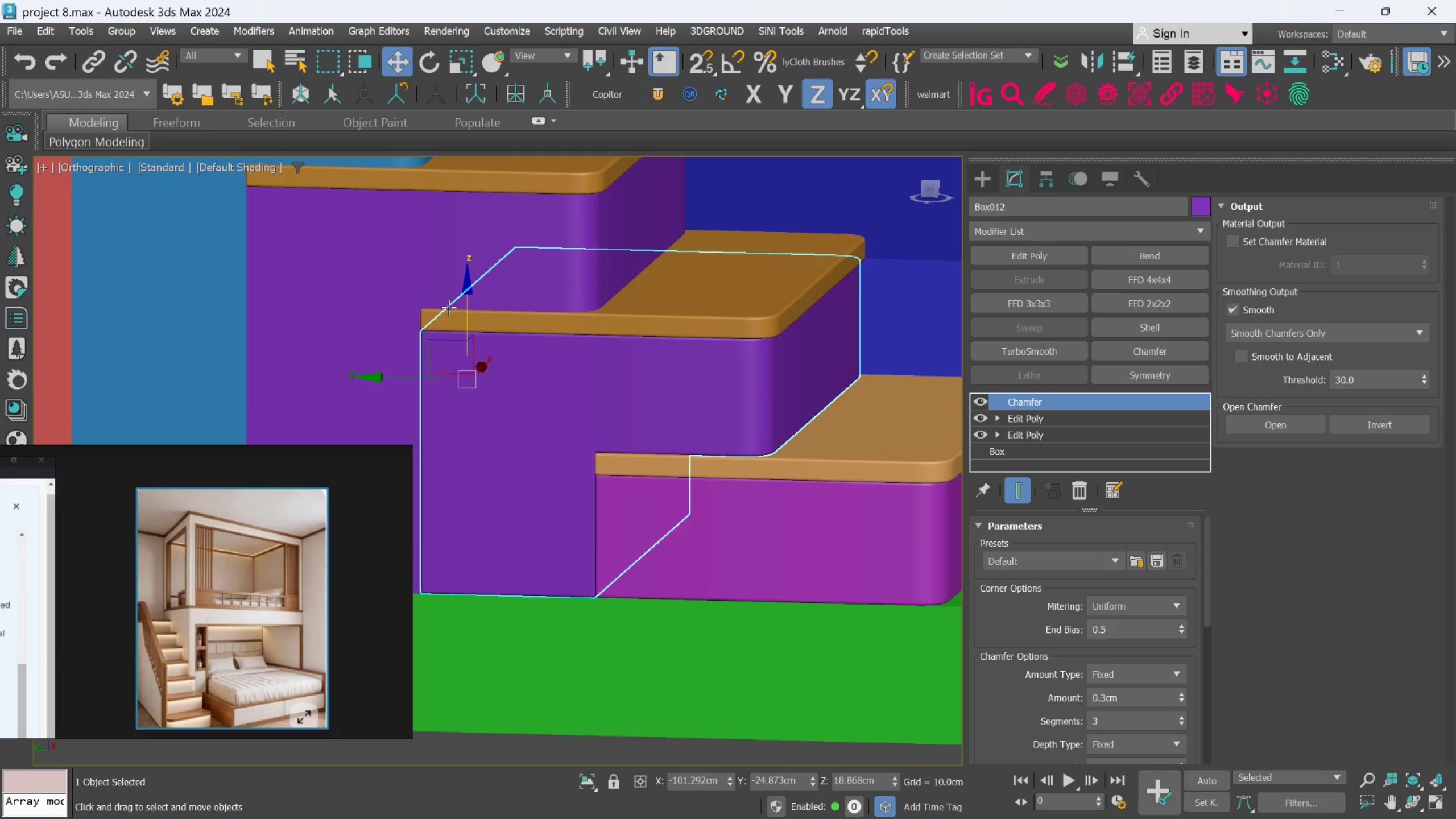 
left_click([421, 270])
 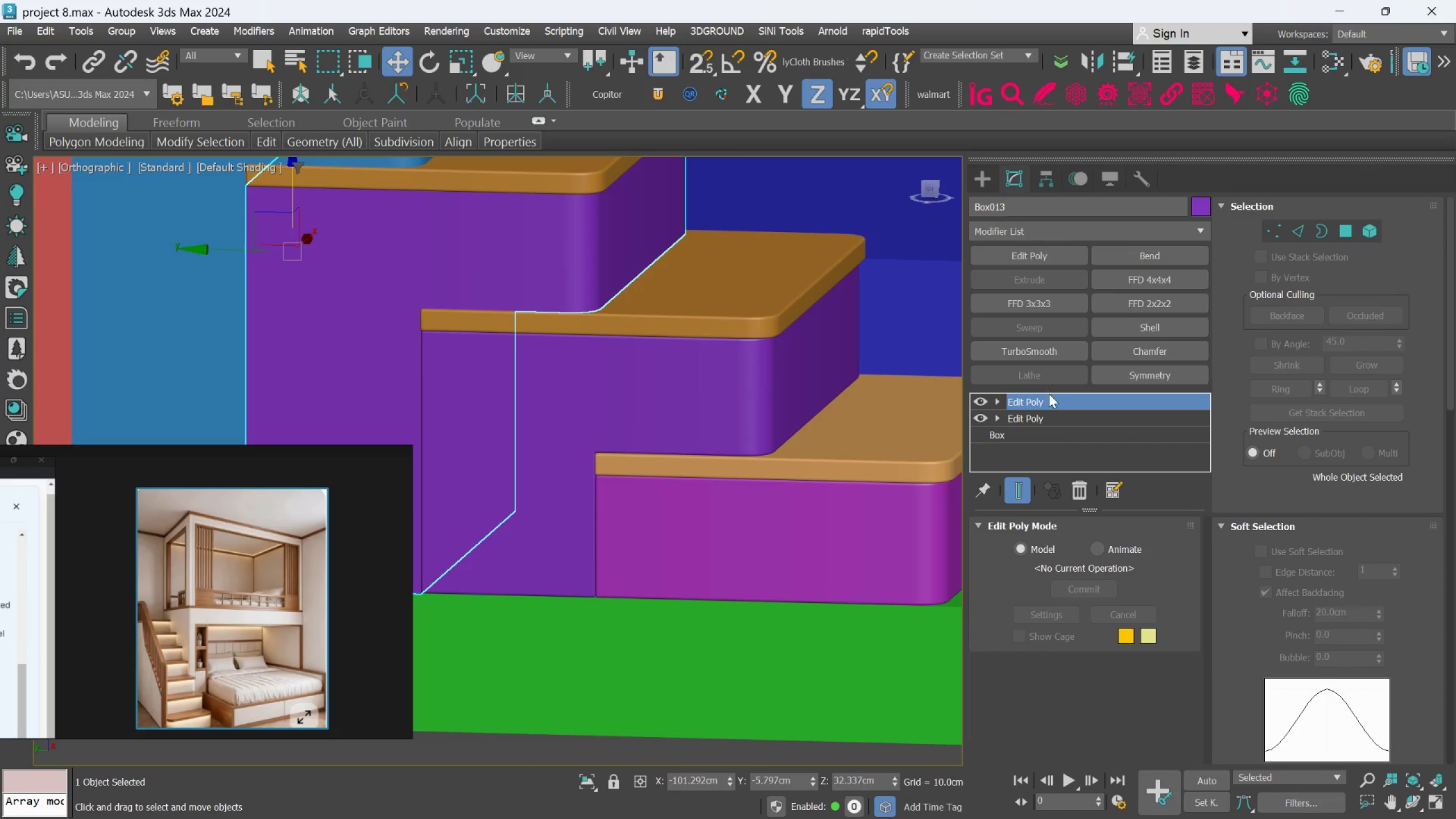 
right_click([1046, 400])
 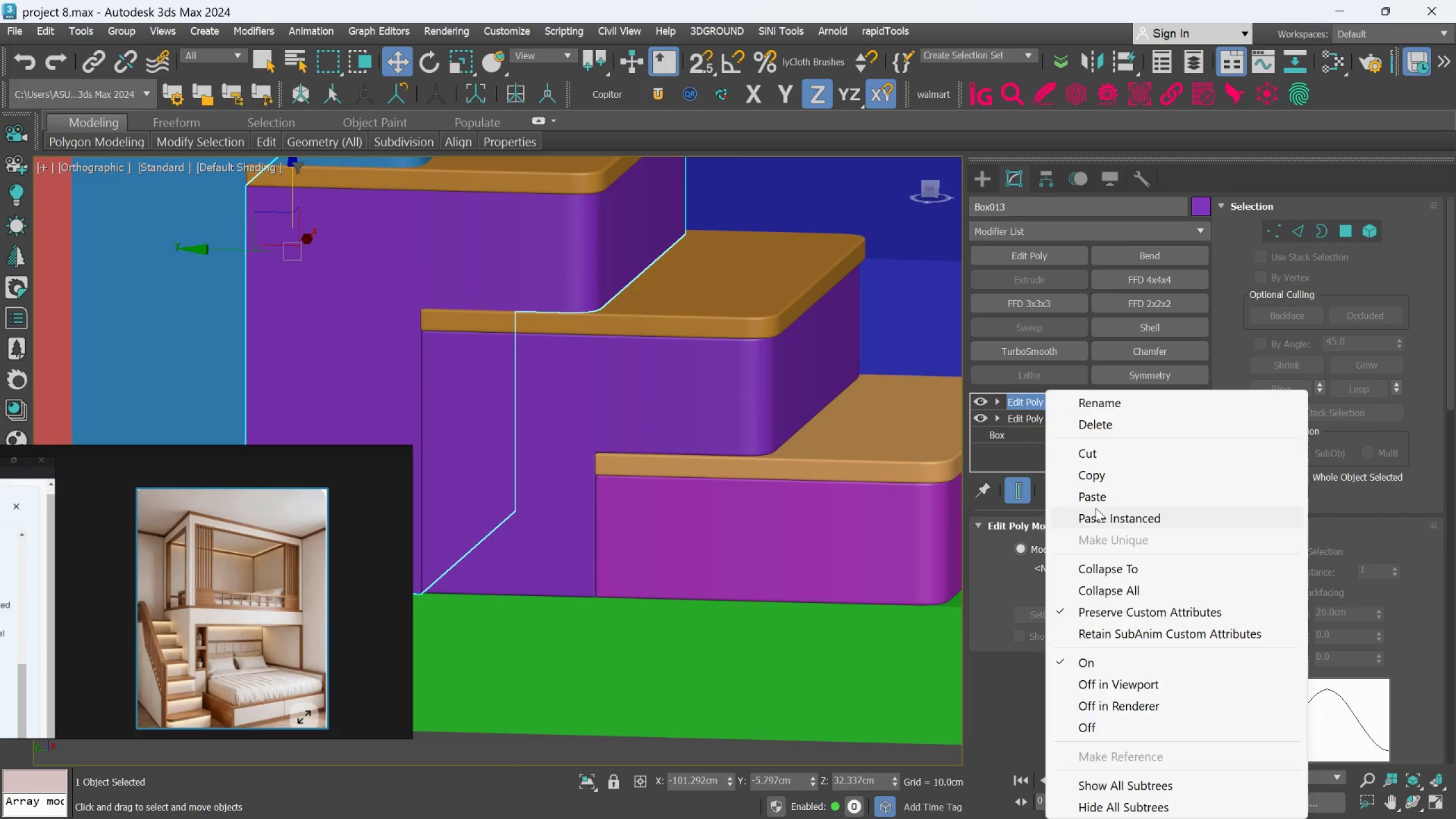 
left_click([1096, 499])
 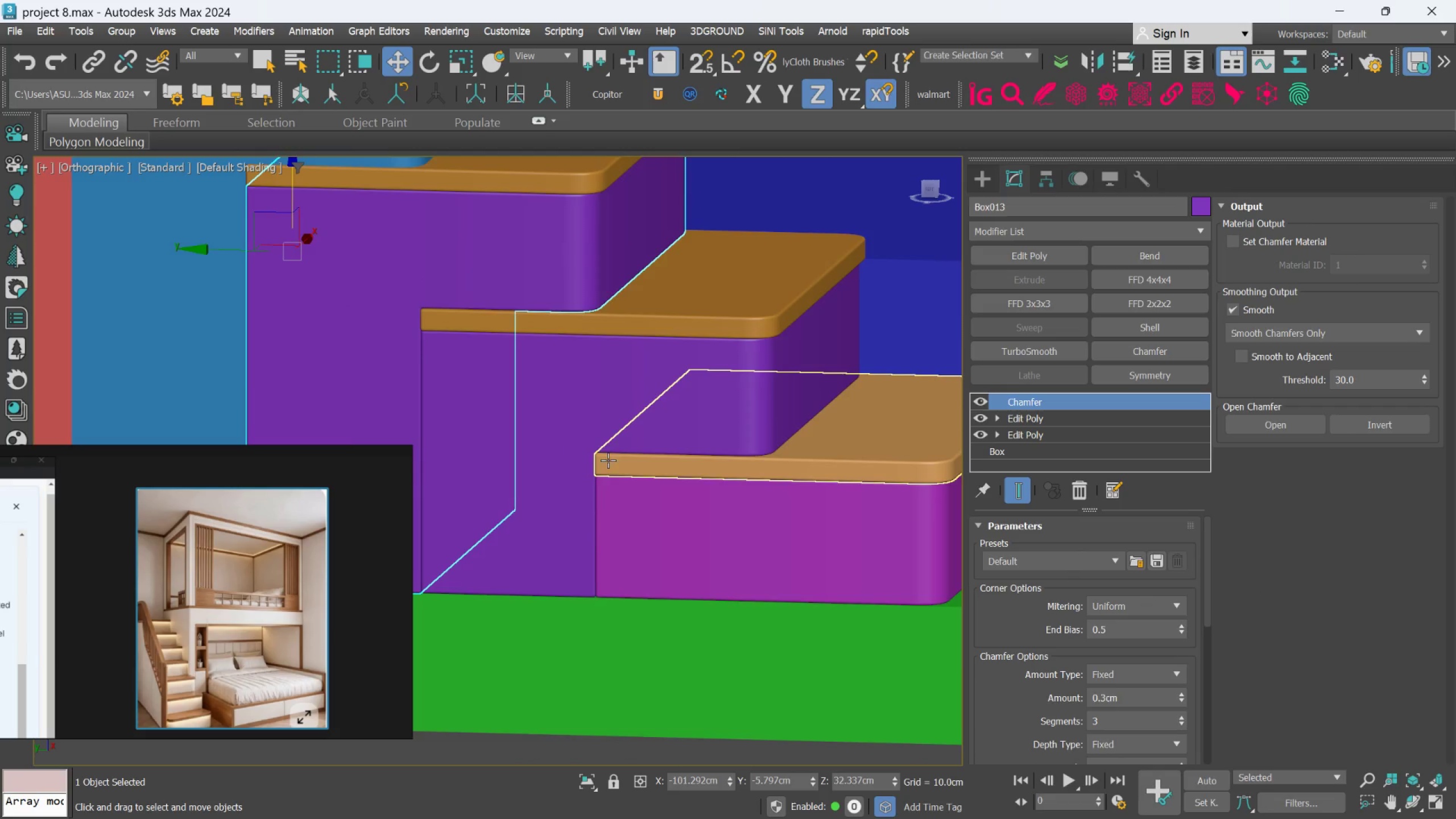 
scroll: coordinate [607, 458], scroll_direction: down, amount: 3.0
 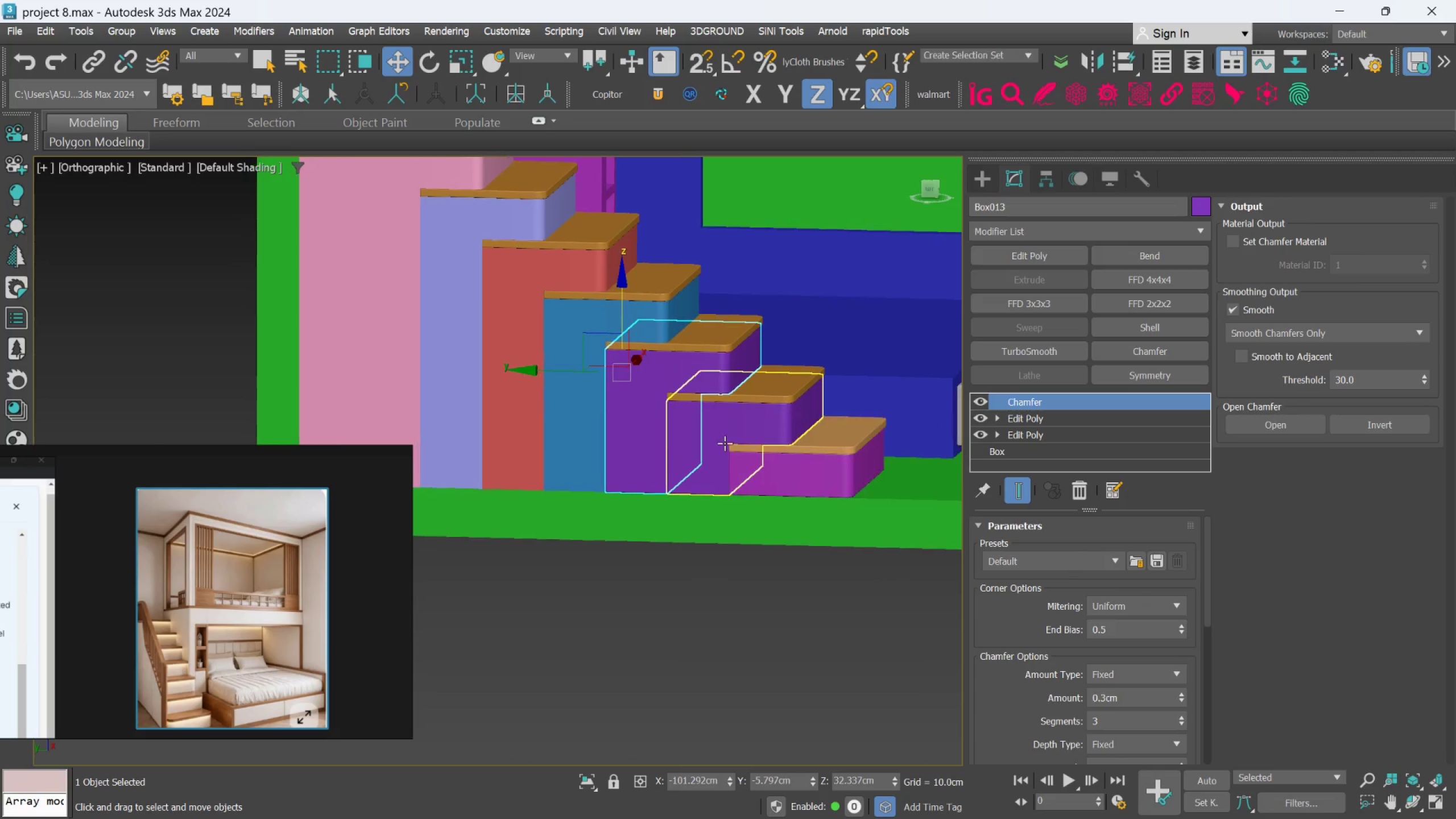 
scroll: coordinate [597, 365], scroll_direction: up, amount: 1.0
 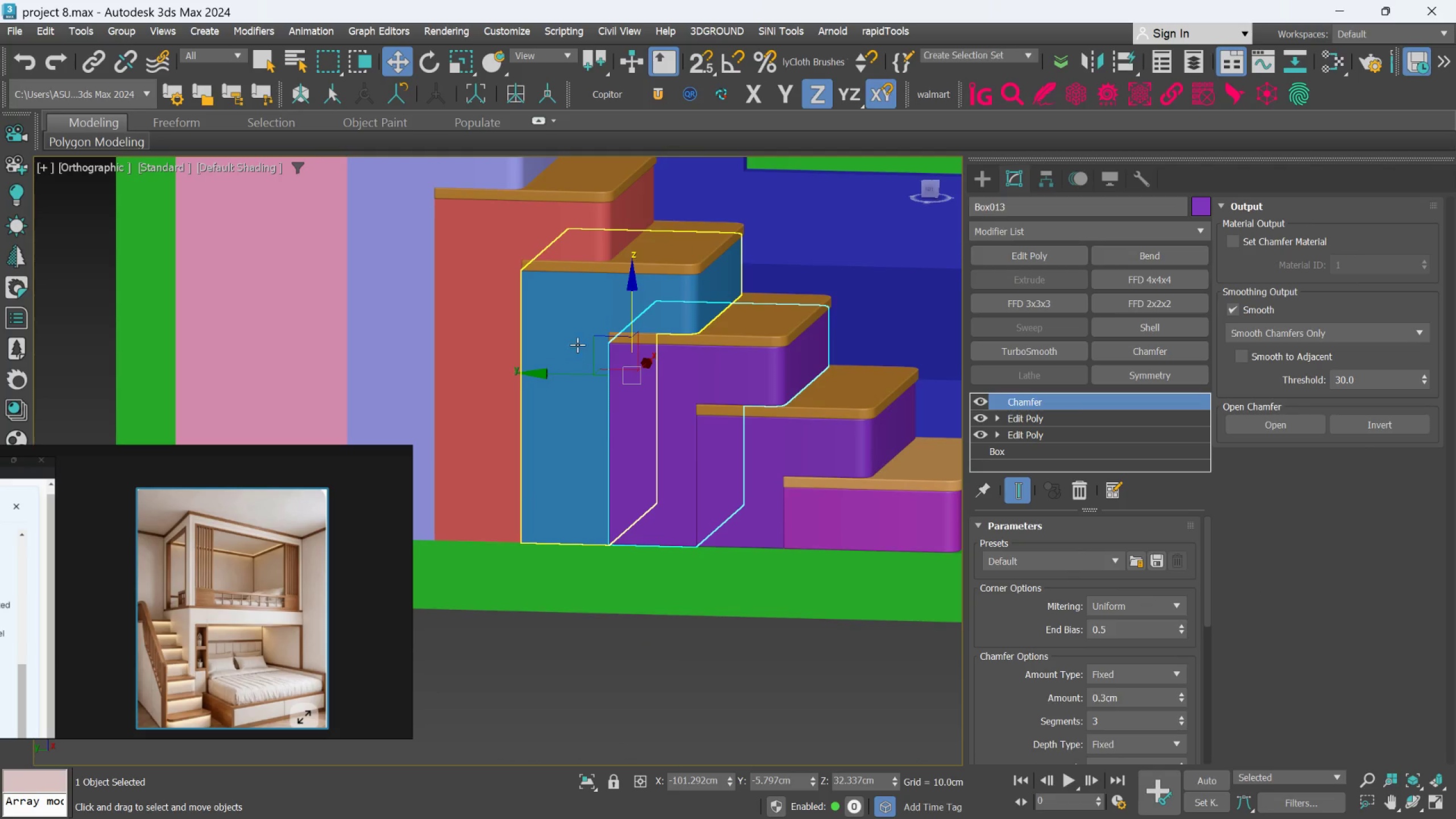 
left_click([573, 336])
 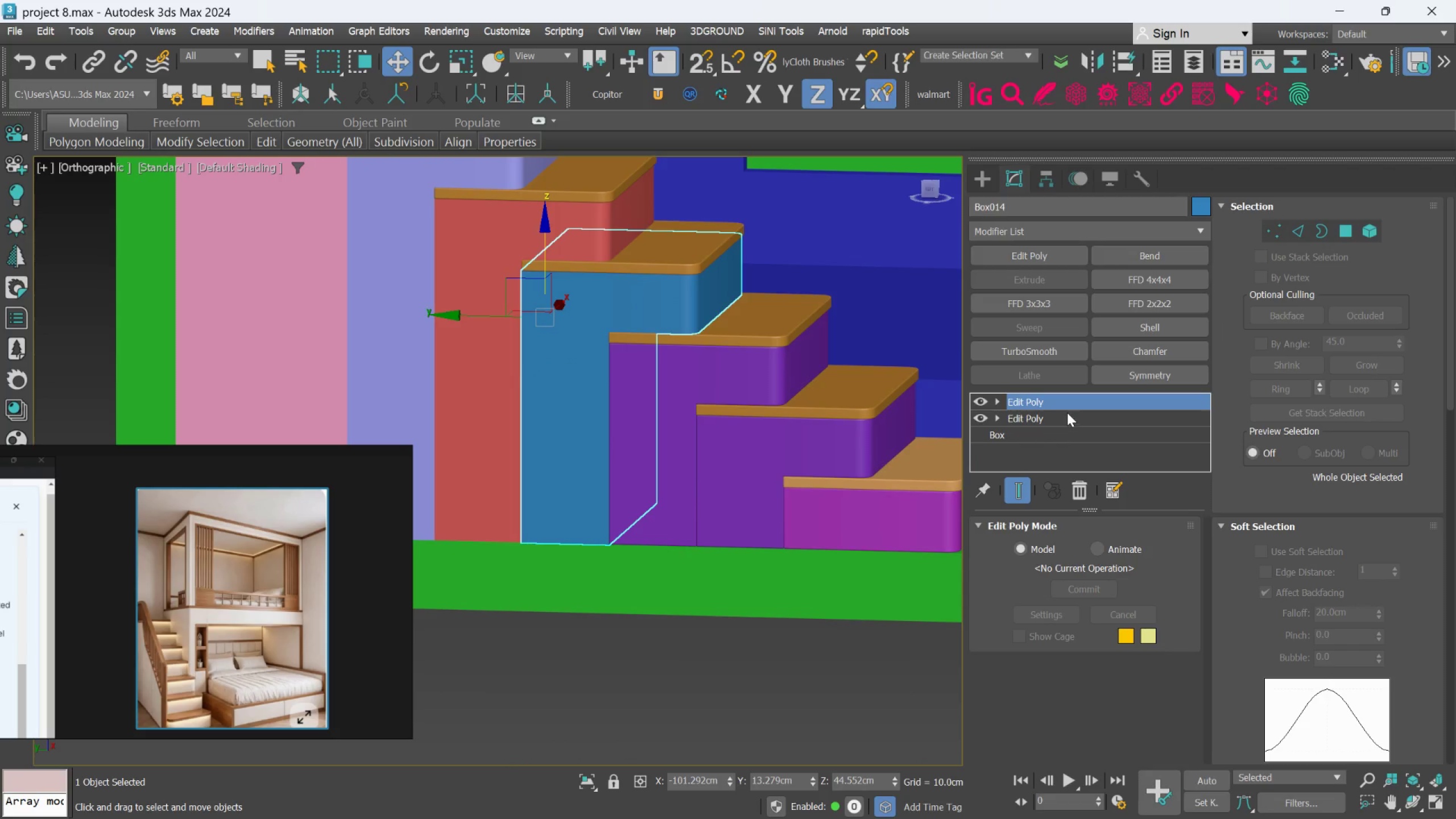 
right_click([1066, 406])
 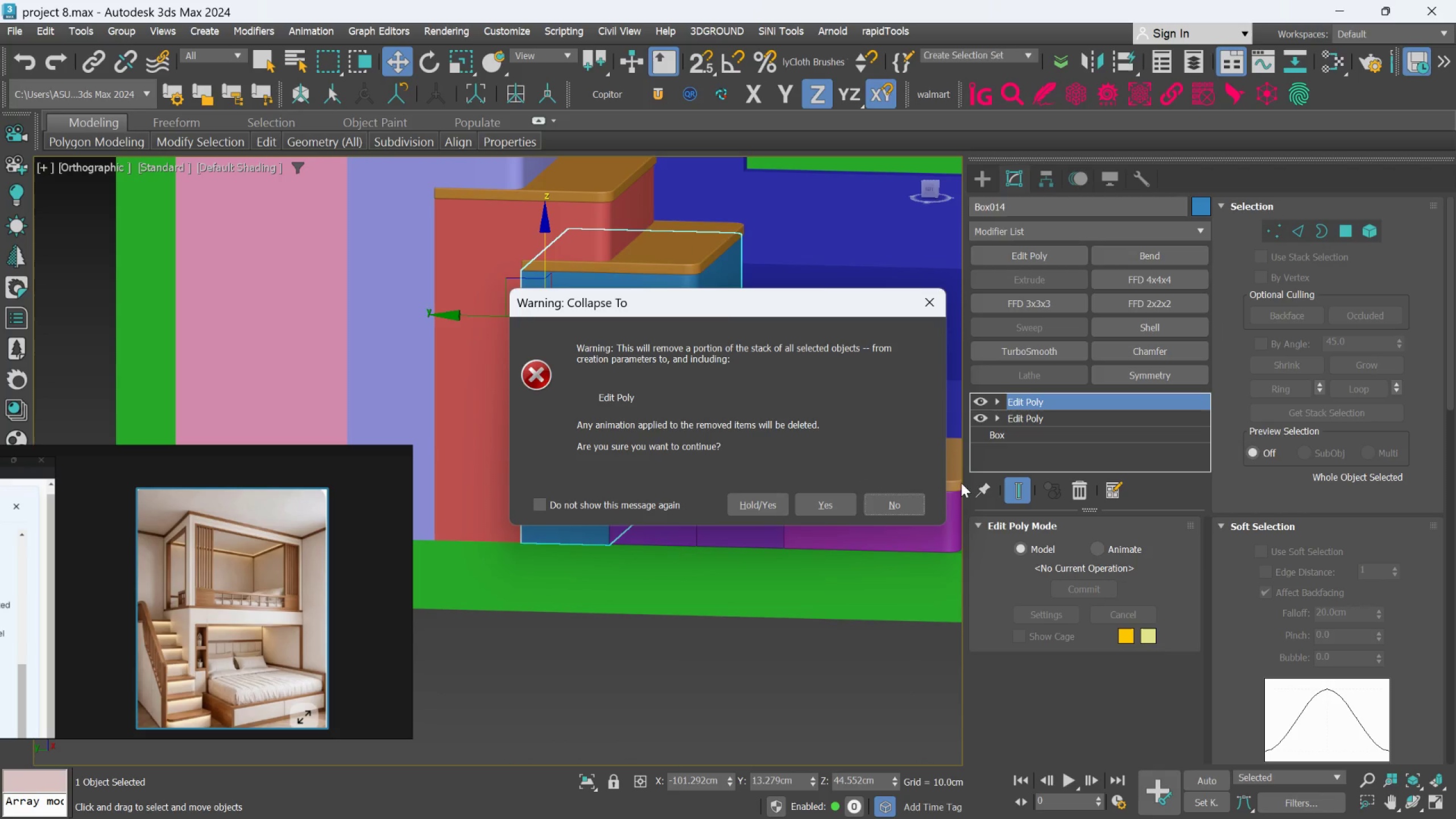 
left_click([928, 305])
 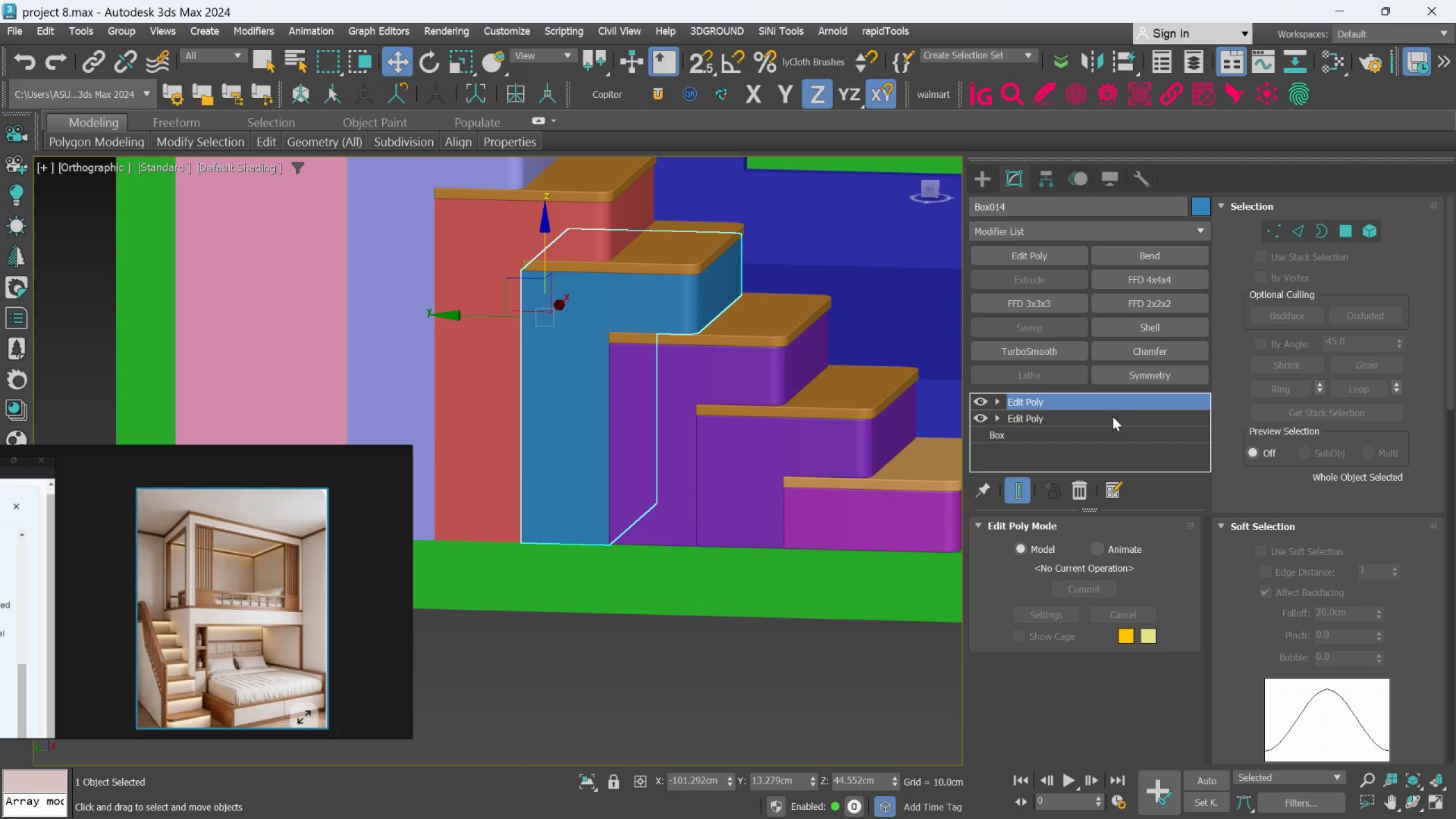 
right_click([1108, 402])
 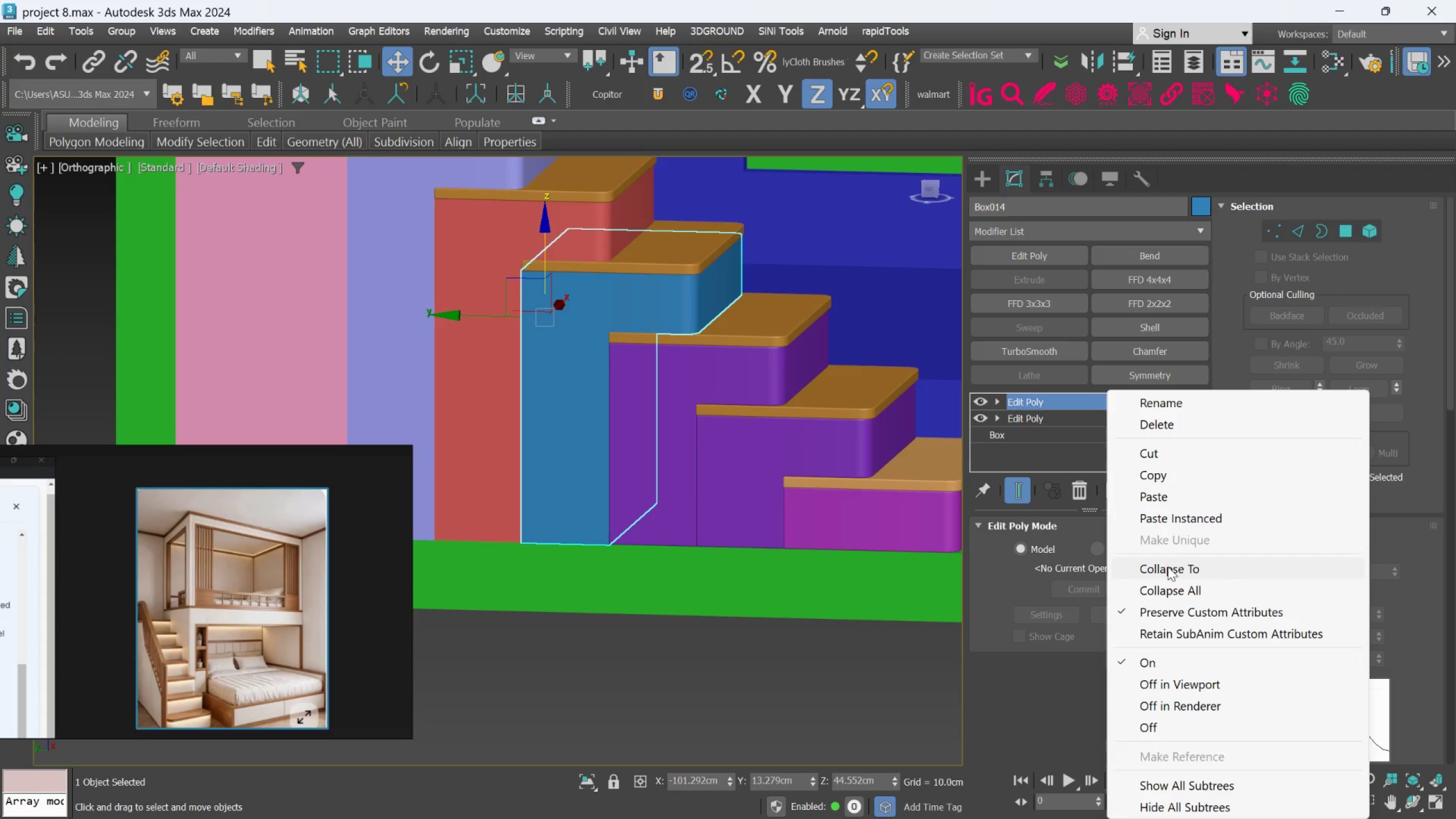 
left_click([1168, 569])
 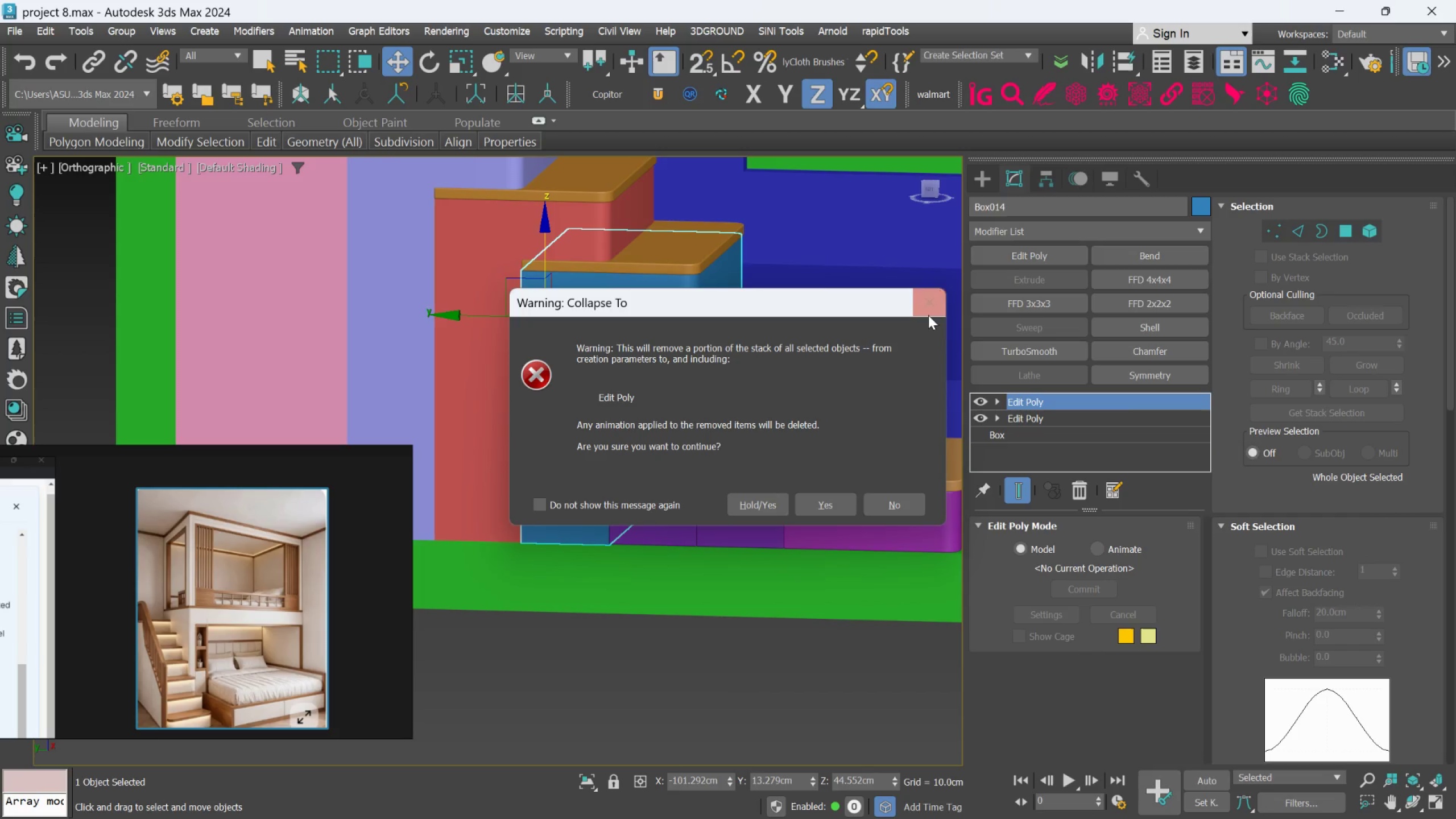 
left_click([928, 307])
 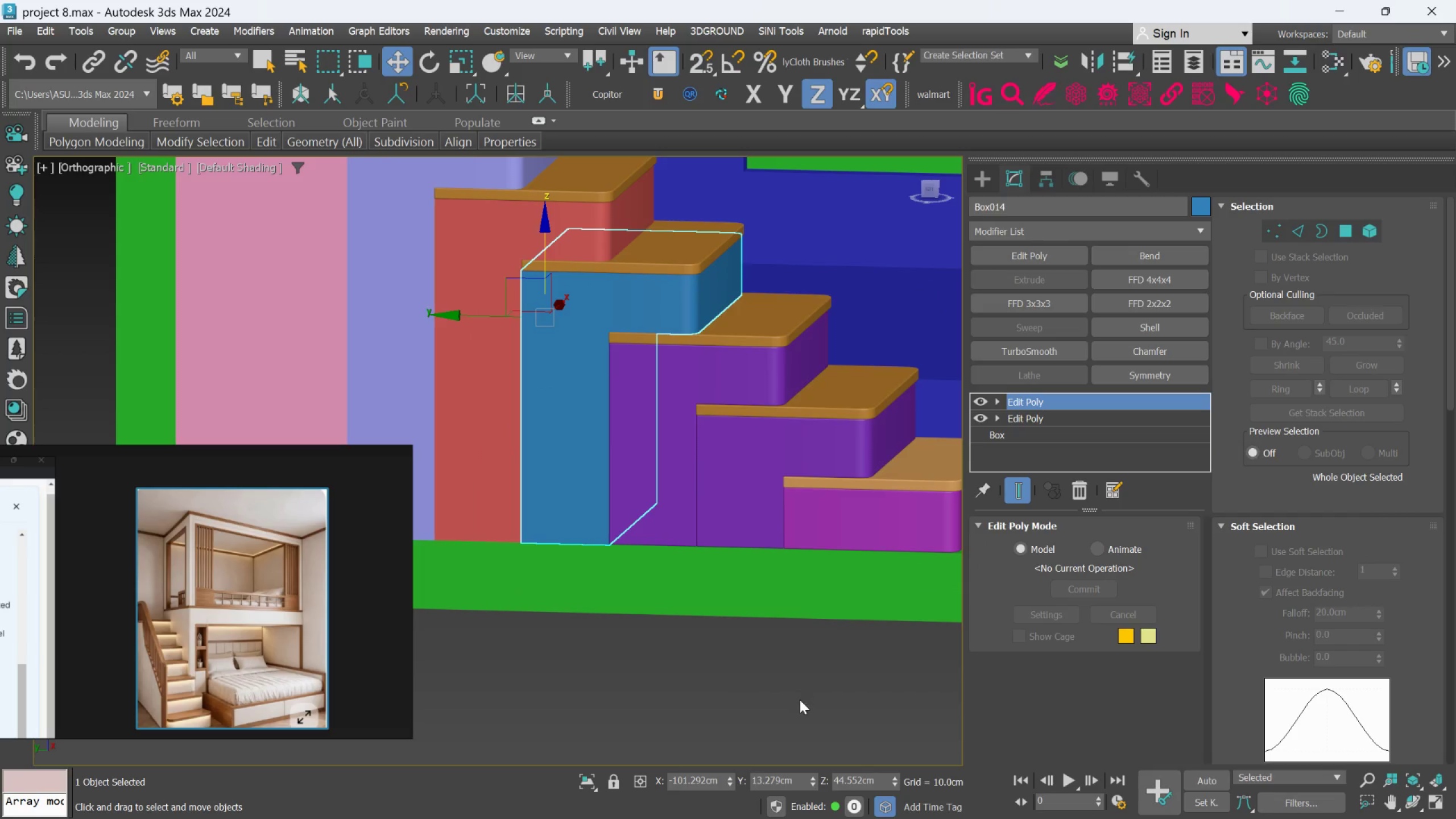 
left_click([798, 700])
 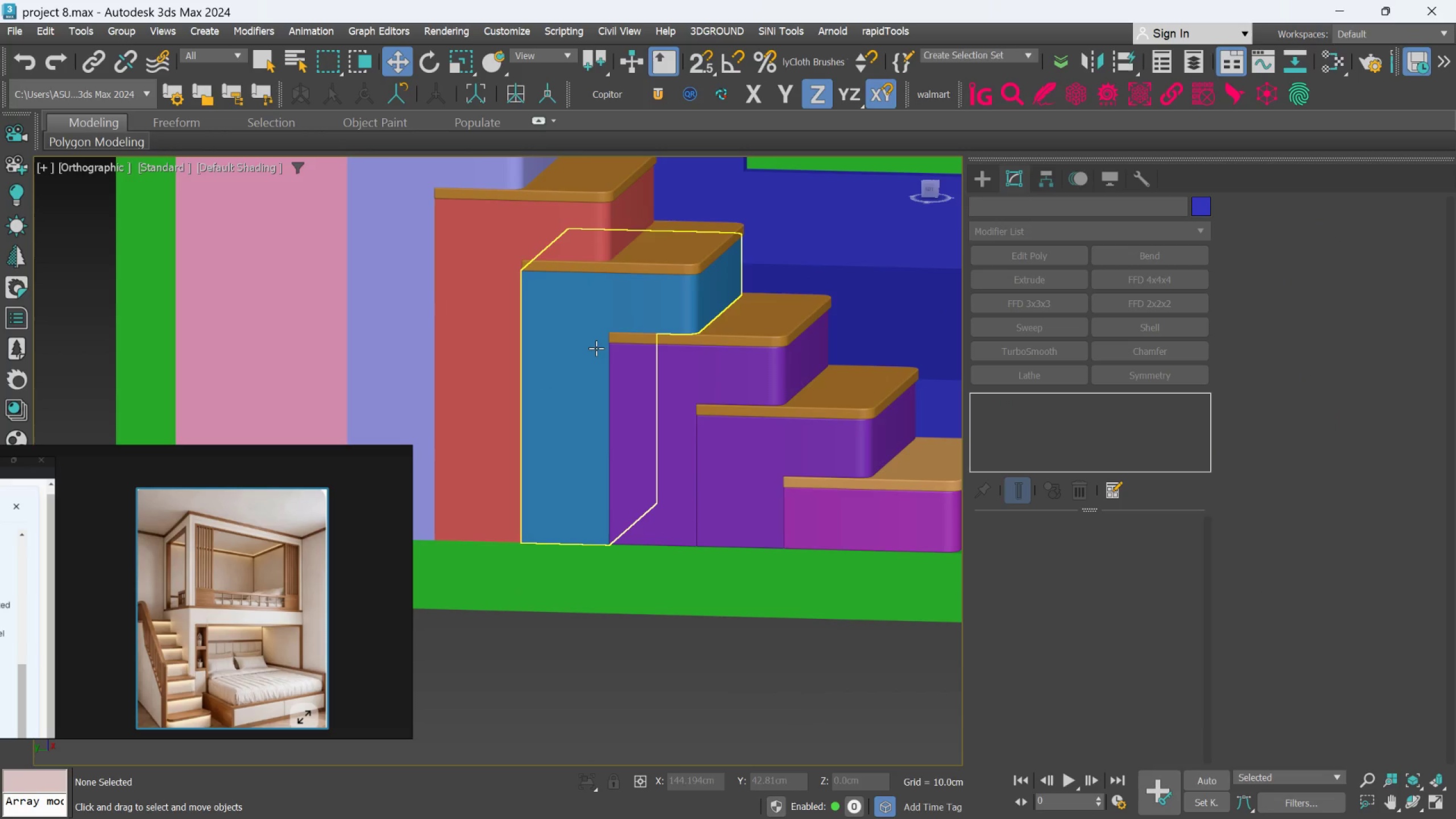 
left_click([594, 332])
 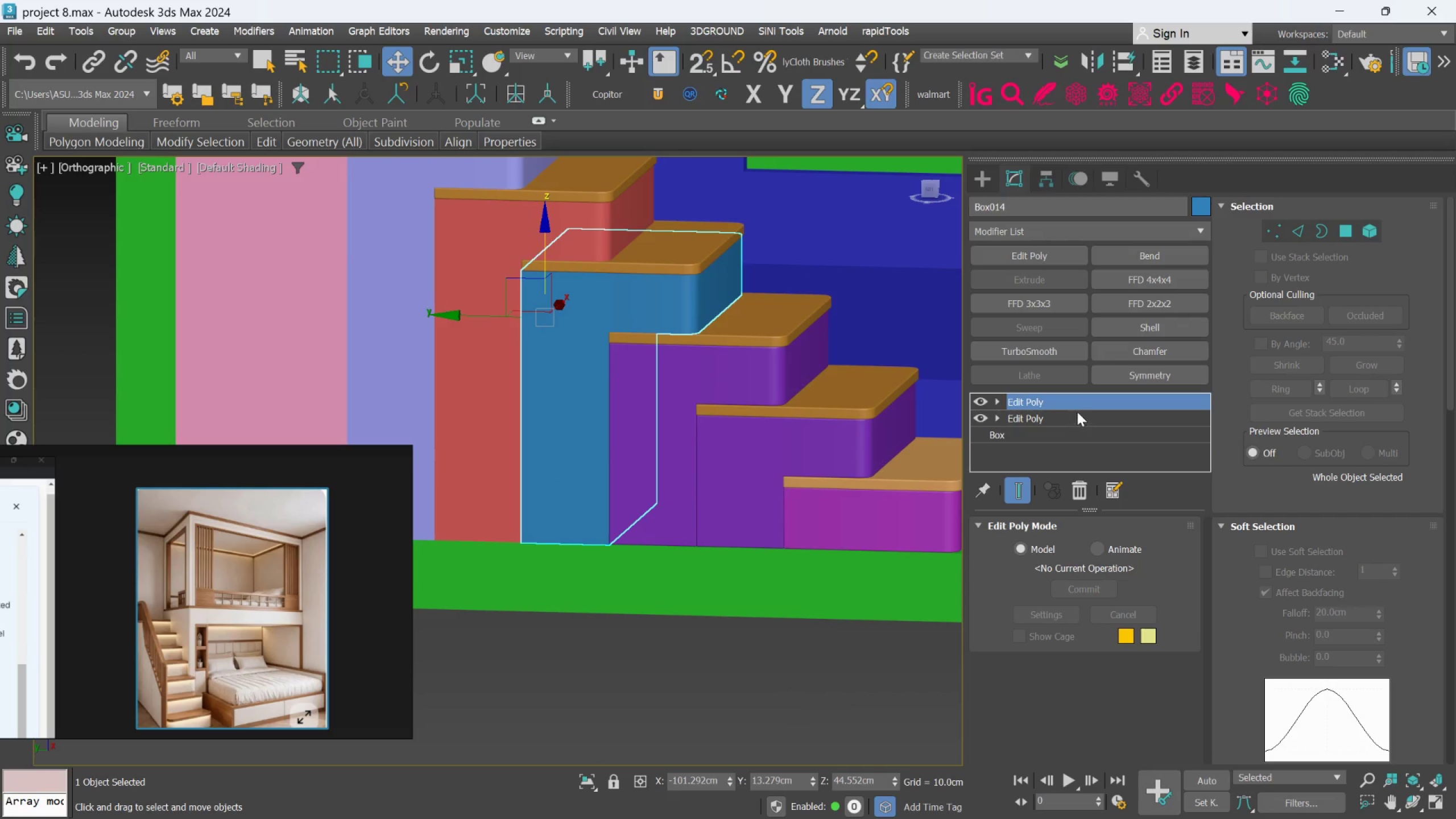 
right_click([1077, 402])
 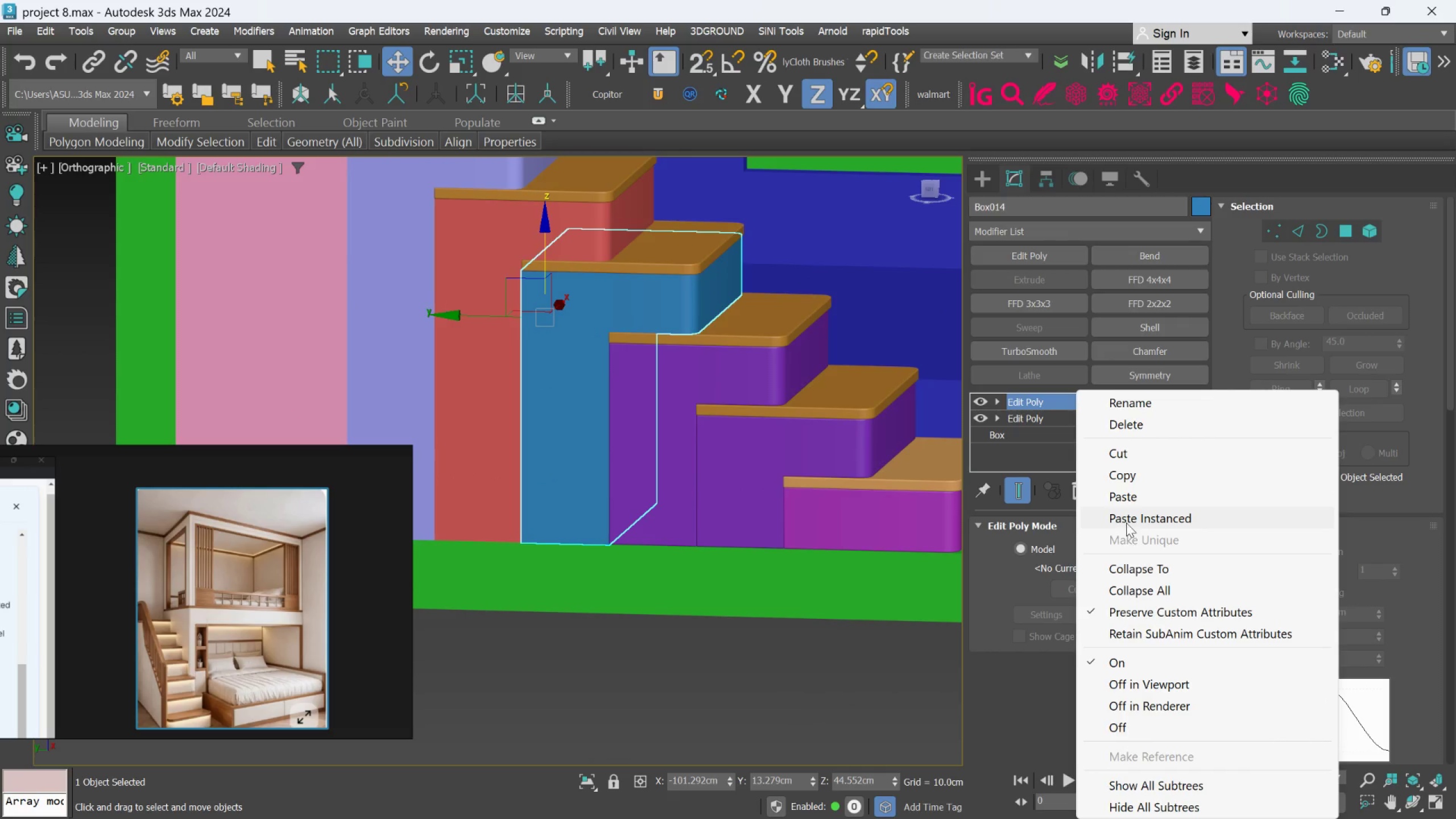 
left_click([1122, 492])
 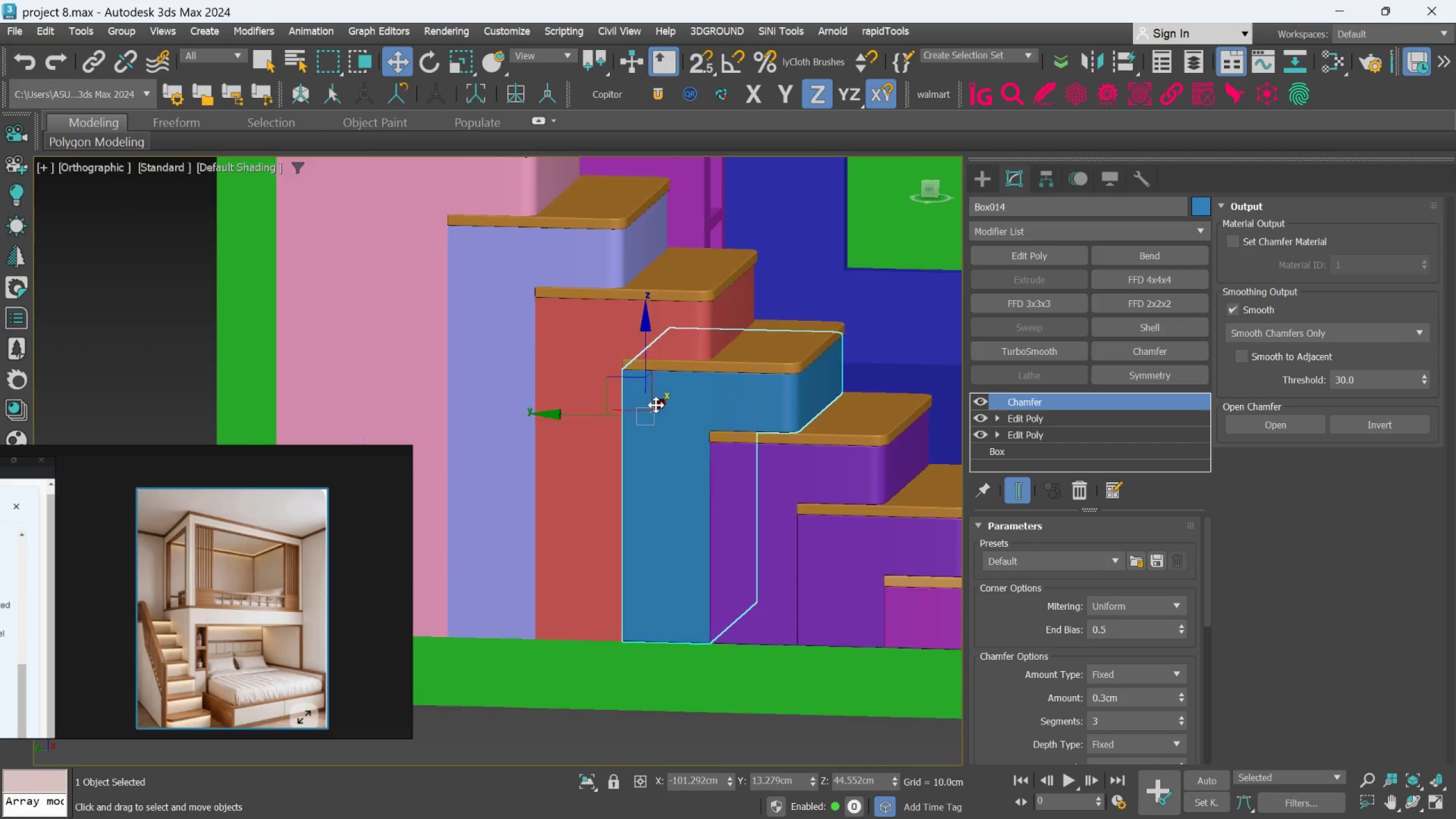 
left_click([603, 338])